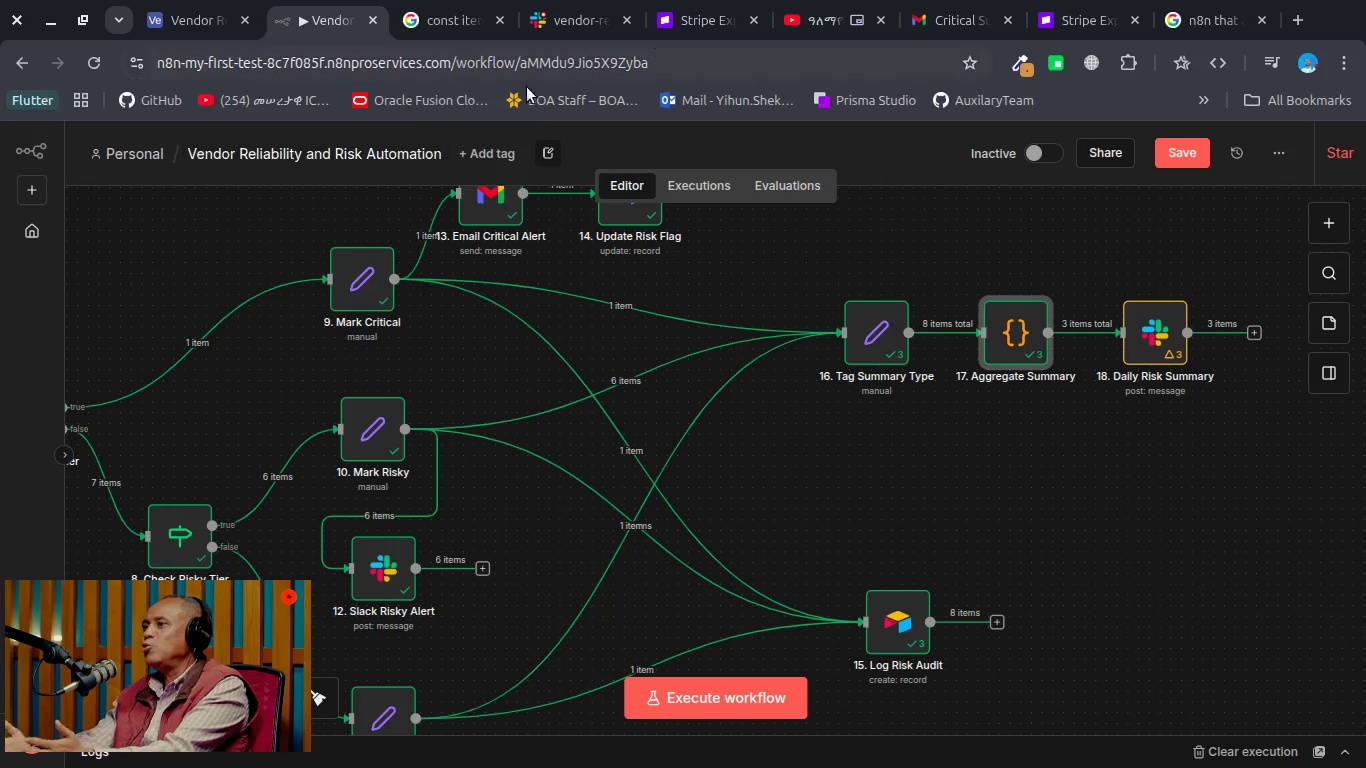 
scroll: coordinate [773, 452], scroll_direction: up, amount: 1.0
 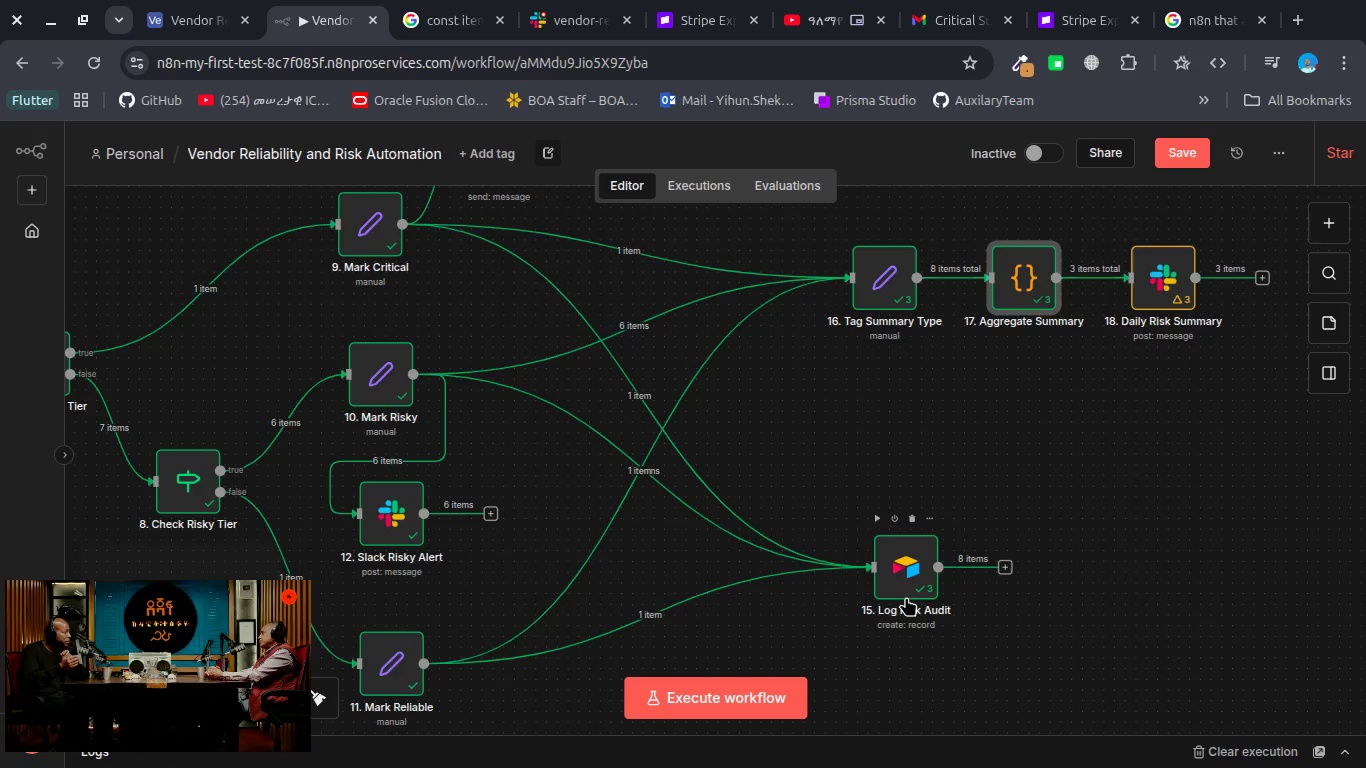 
double_click([907, 597])
 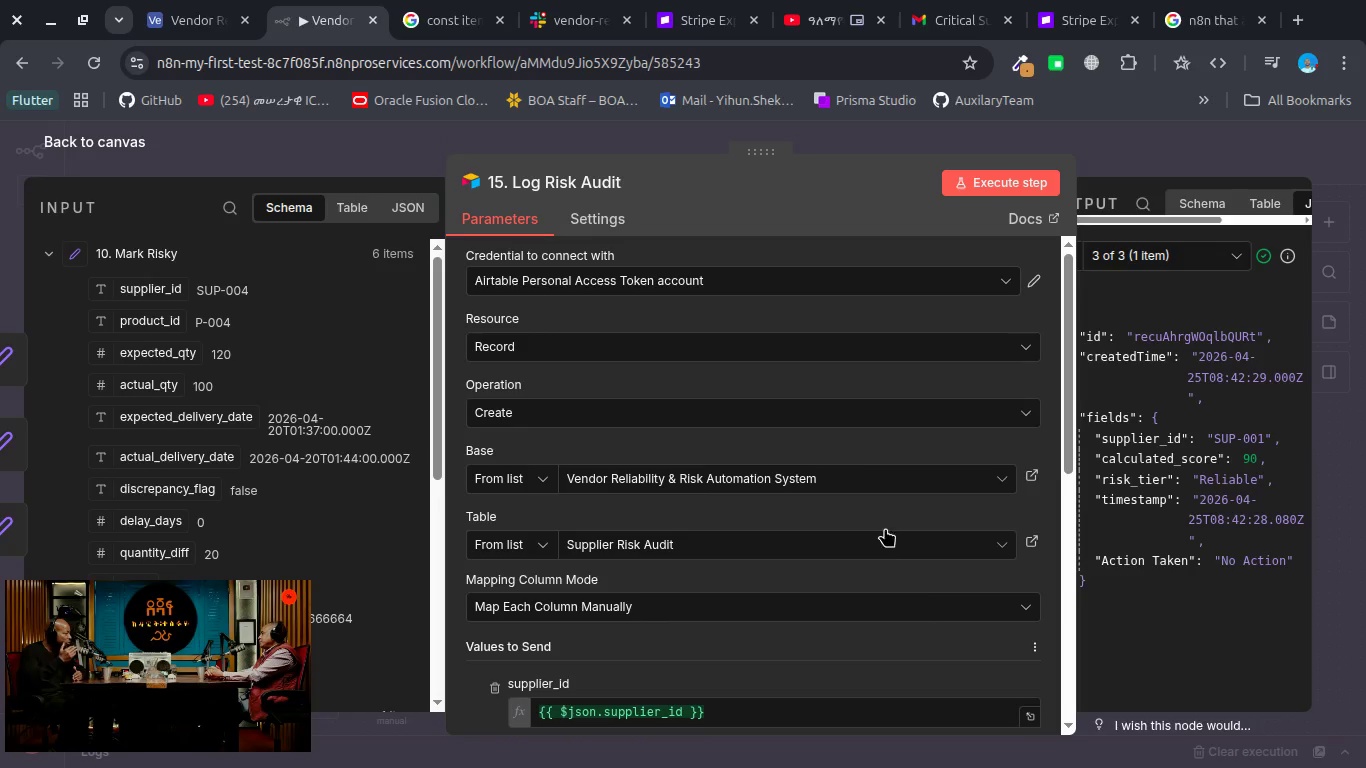 
wait(5.43)
 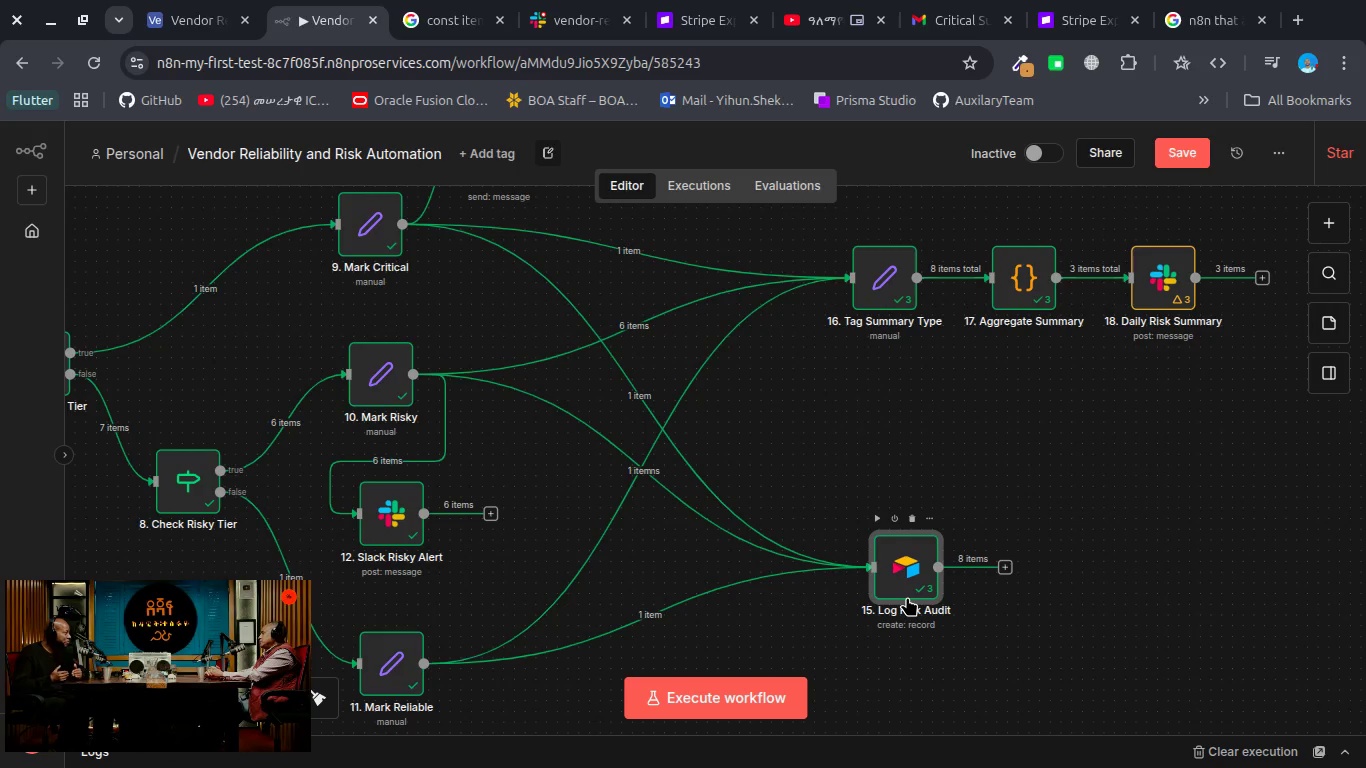 
left_click([642, 138])
 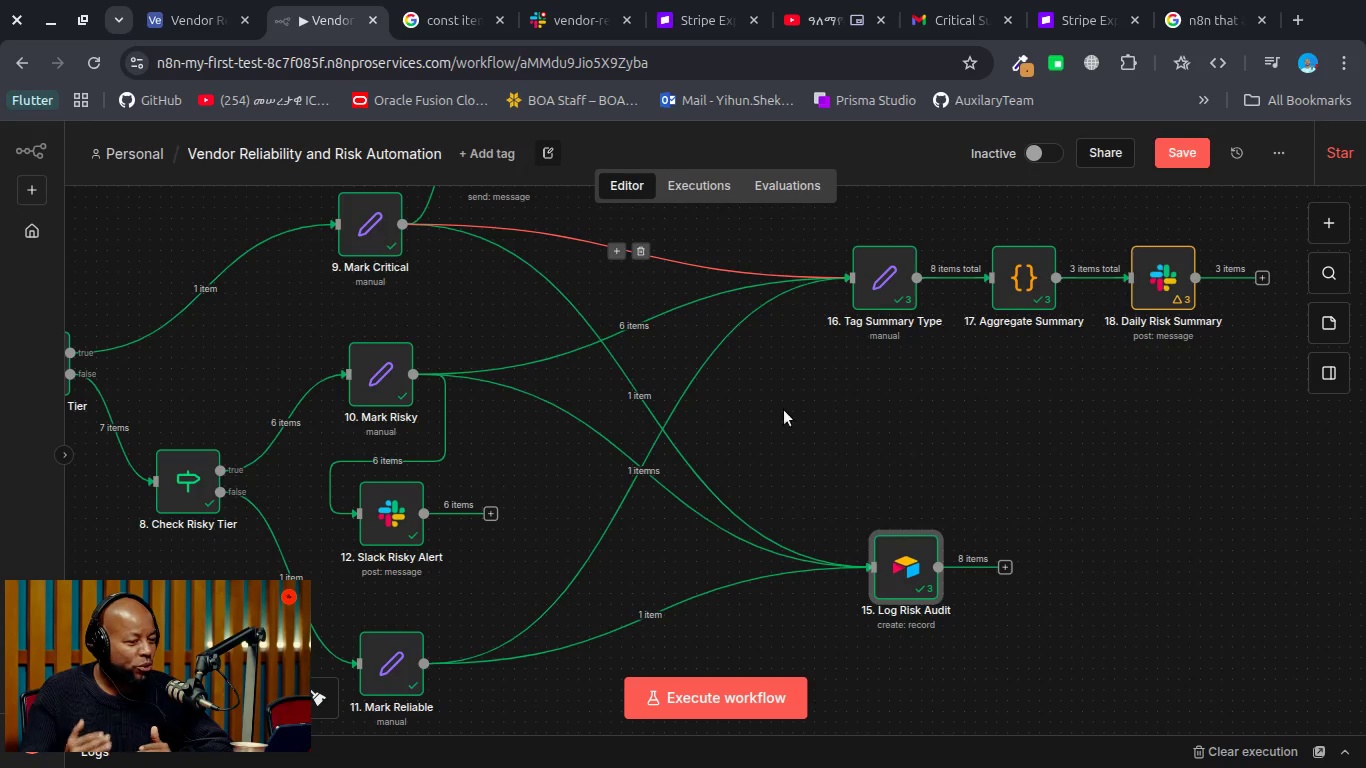 
scroll: coordinate [784, 410], scroll_direction: up, amount: 19.0
 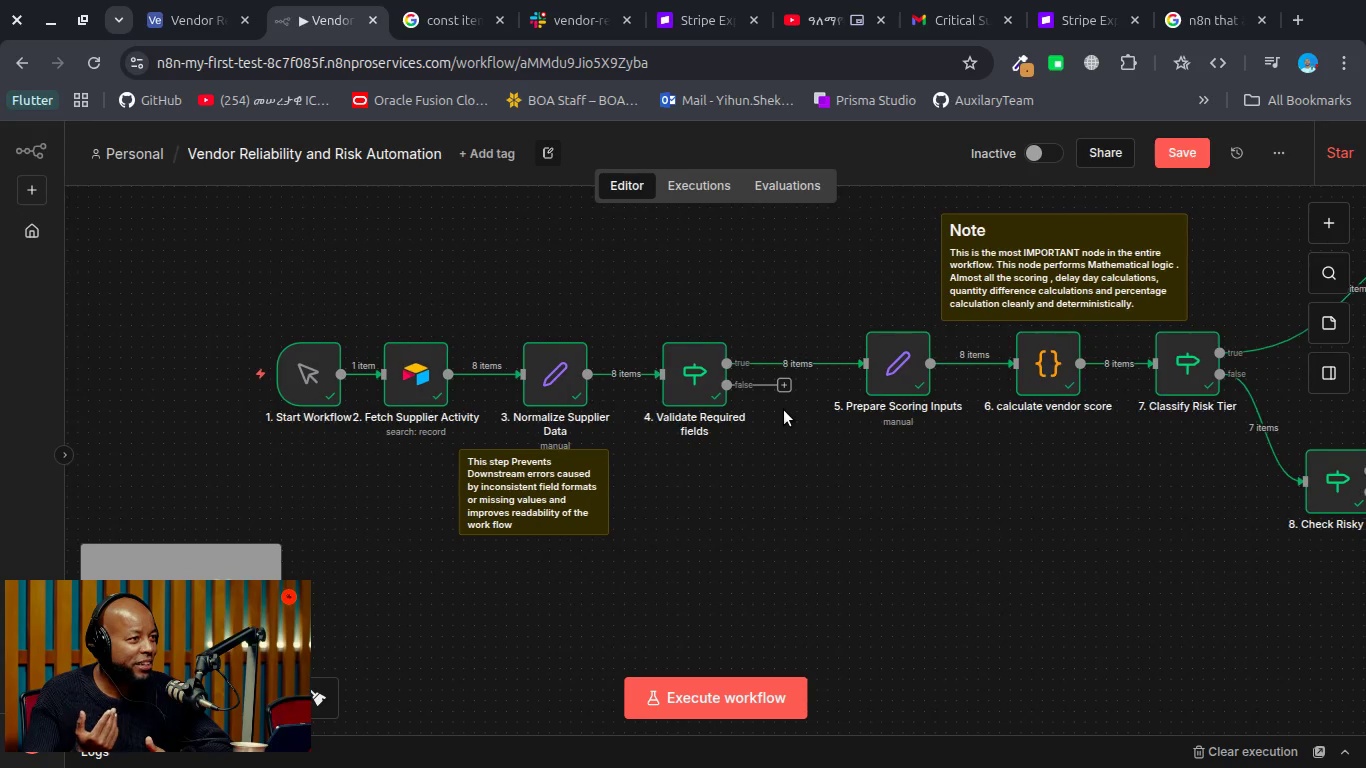 
scroll: coordinate [784, 410], scroll_direction: down, amount: 21.0
 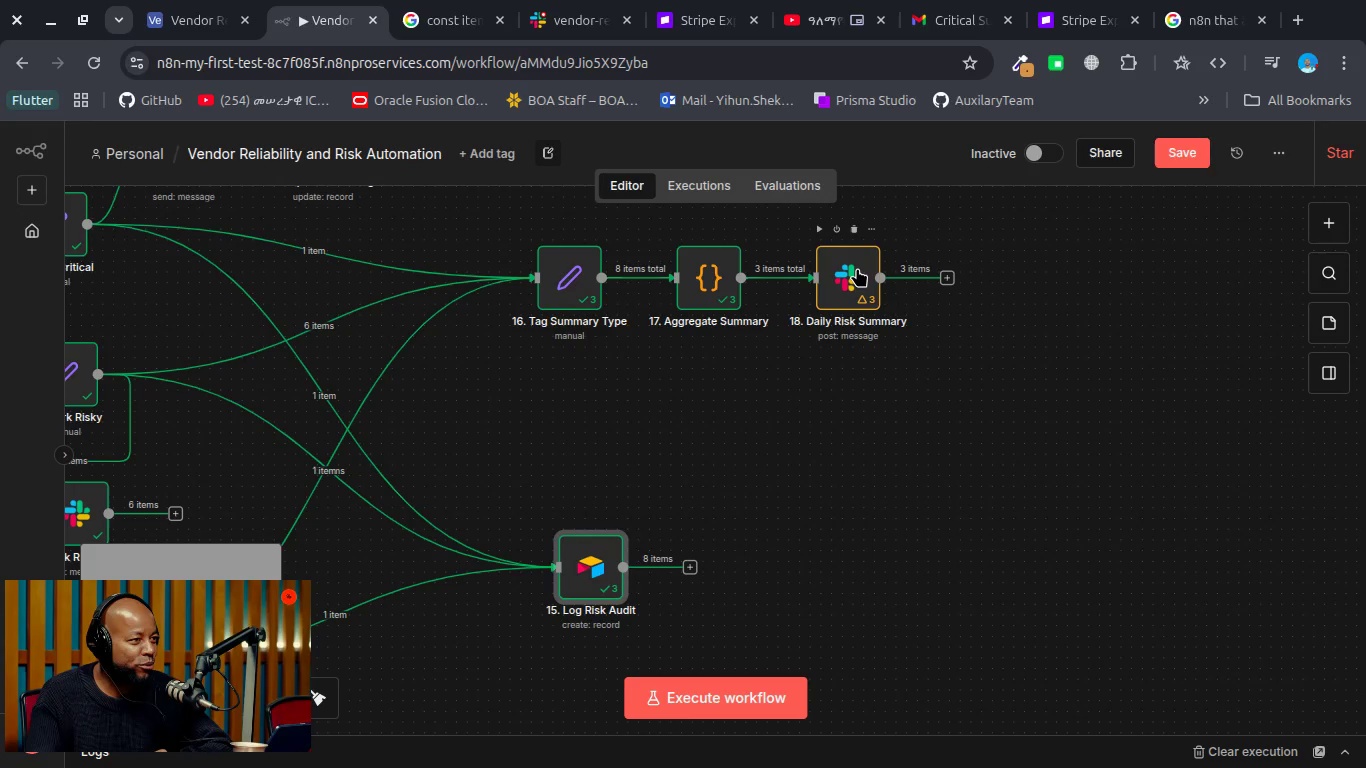 
double_click([857, 268])
 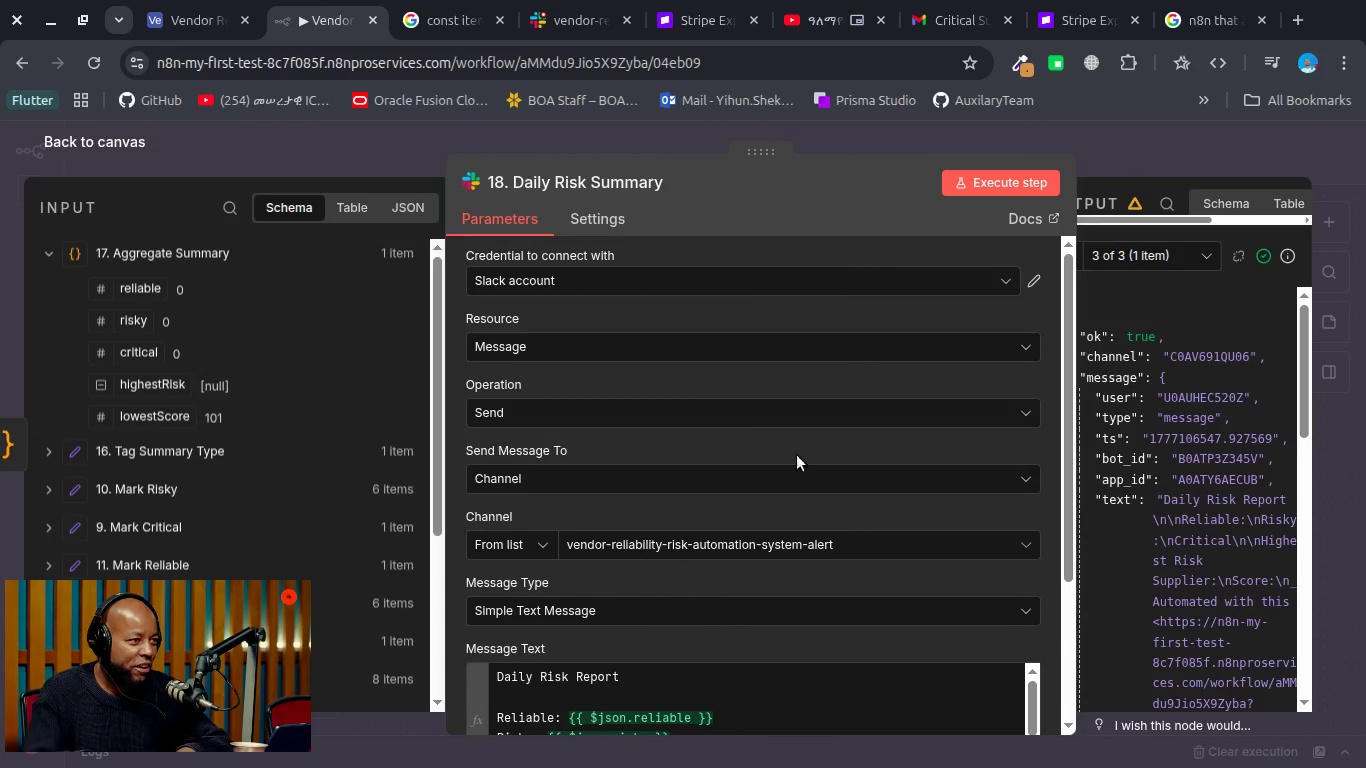 
scroll: coordinate [781, 538], scroll_direction: down, amount: 2.0
 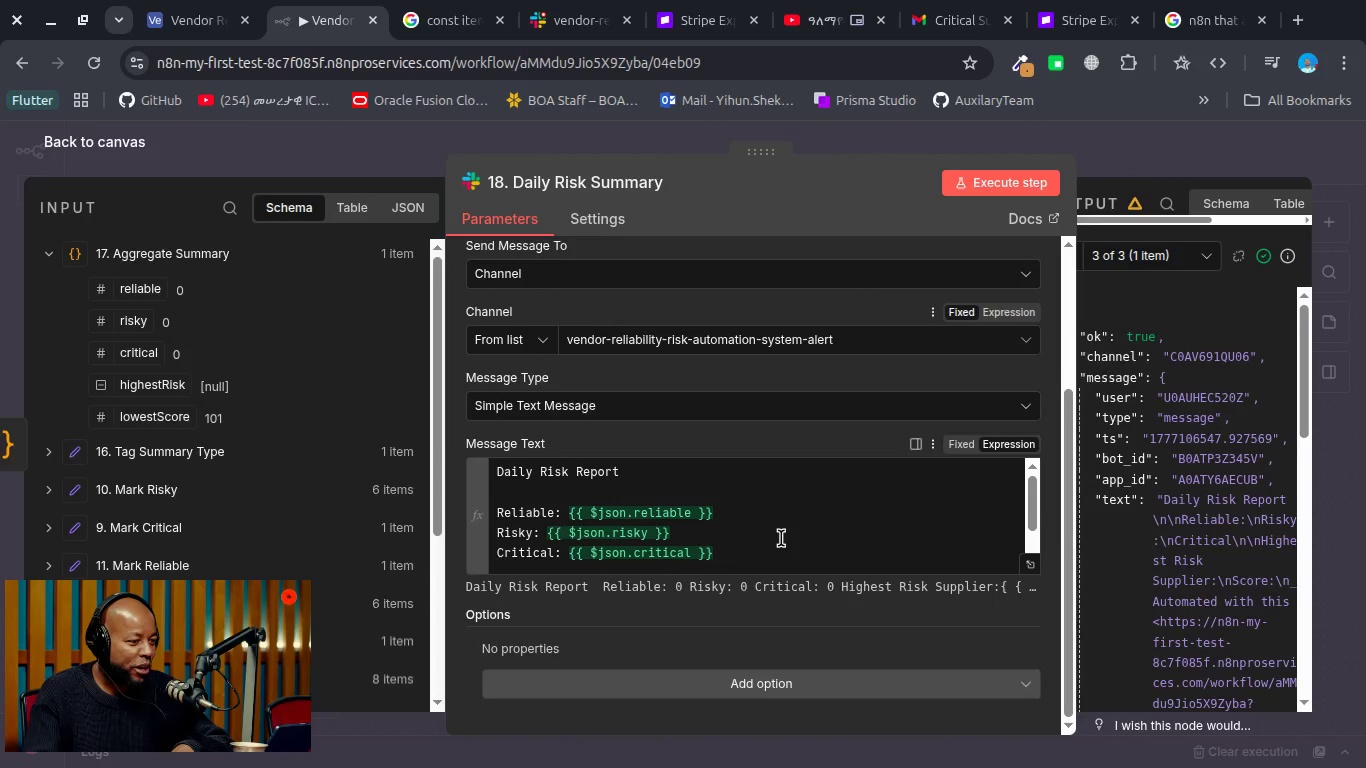 
left_click([781, 538])
 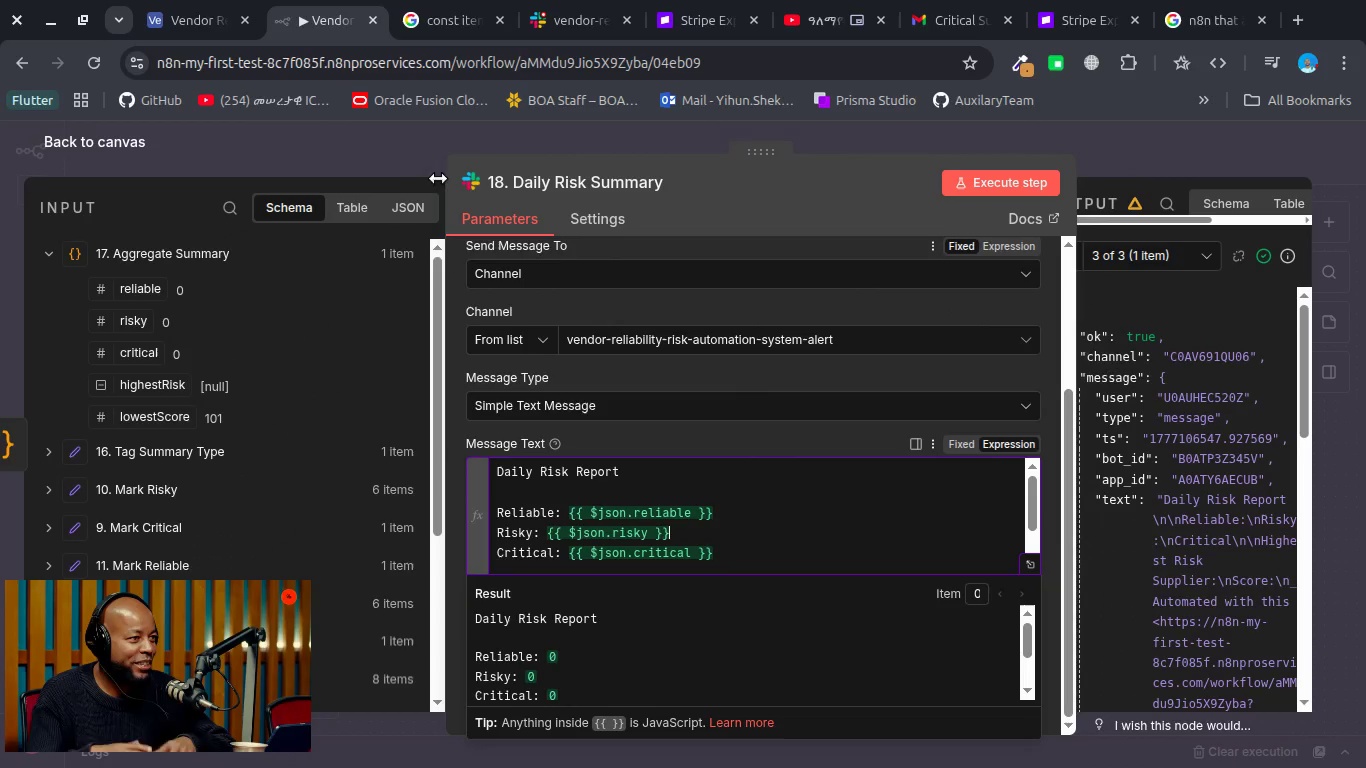 
left_click([413, 168])
 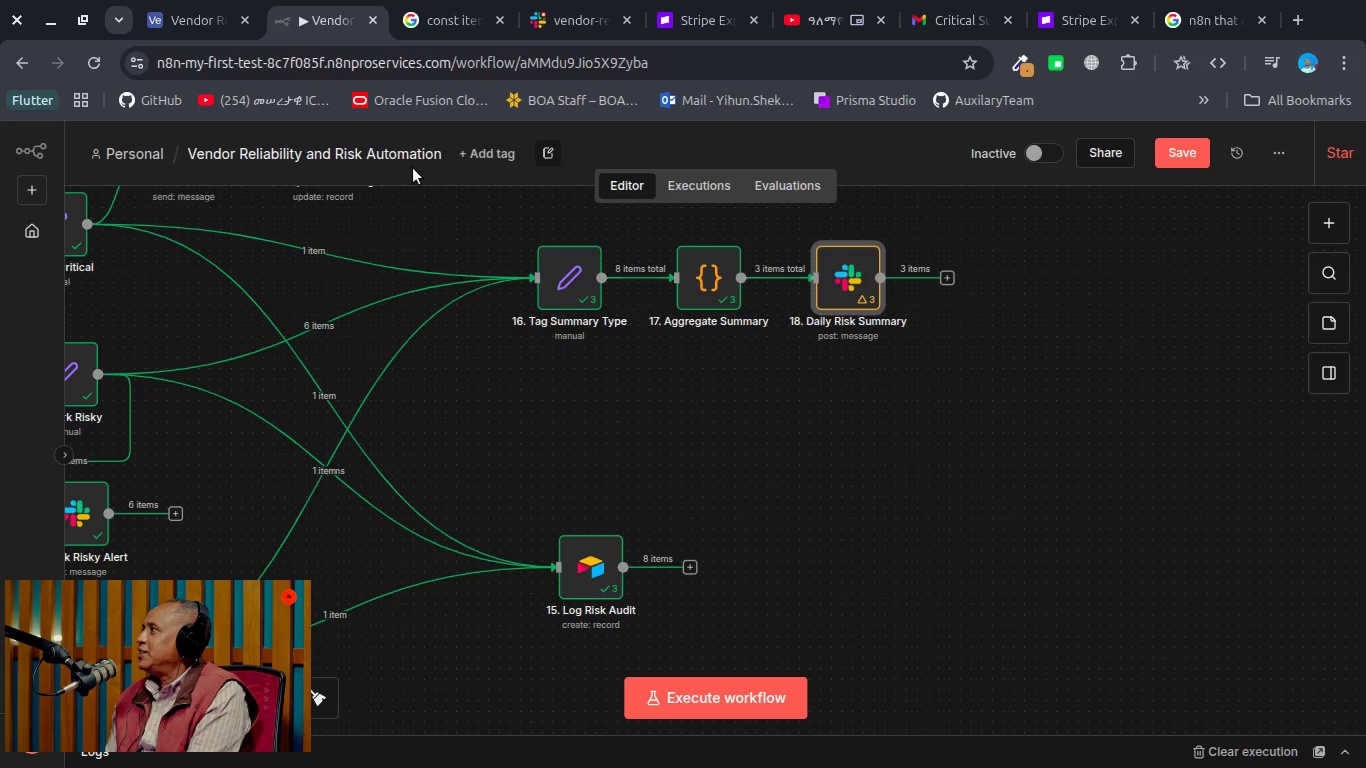 
wait(26.79)
 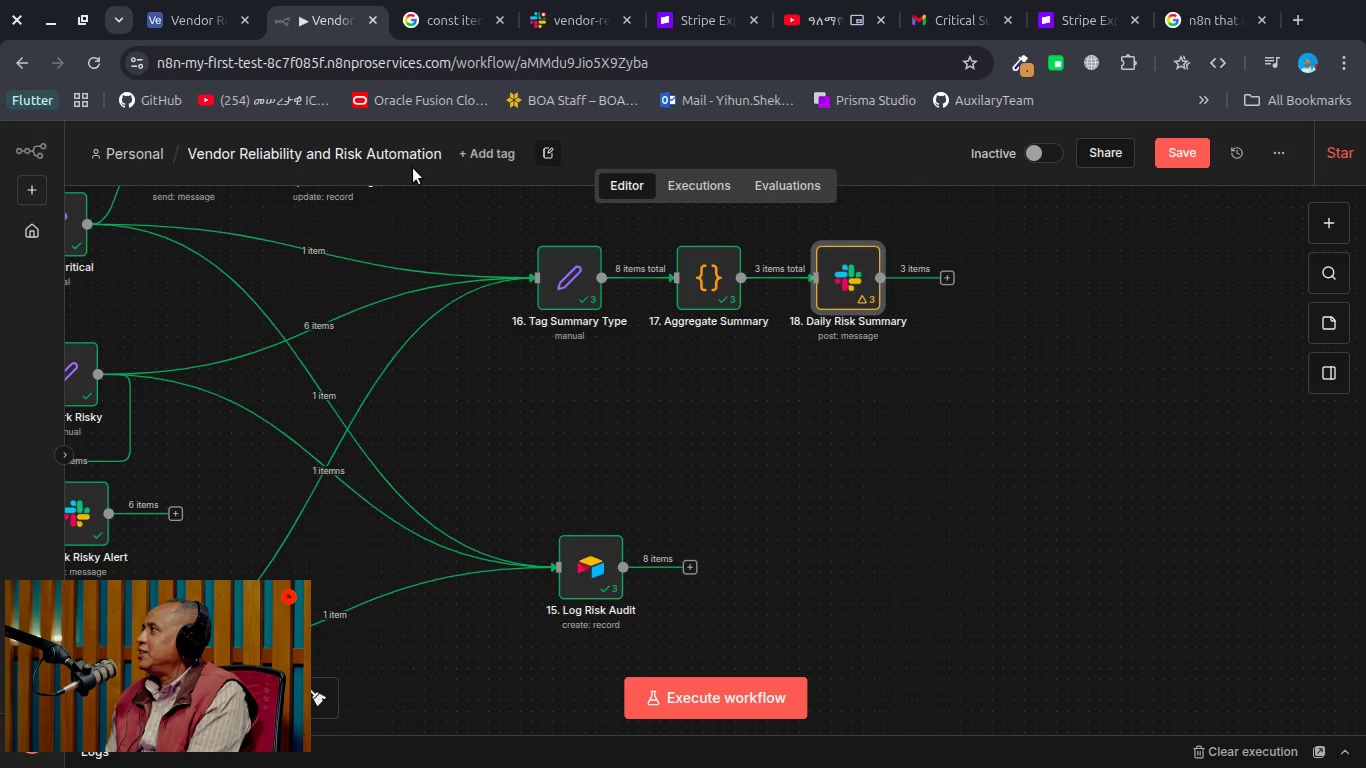 
scroll: coordinate [357, 333], scroll_direction: up, amount: 3.0
 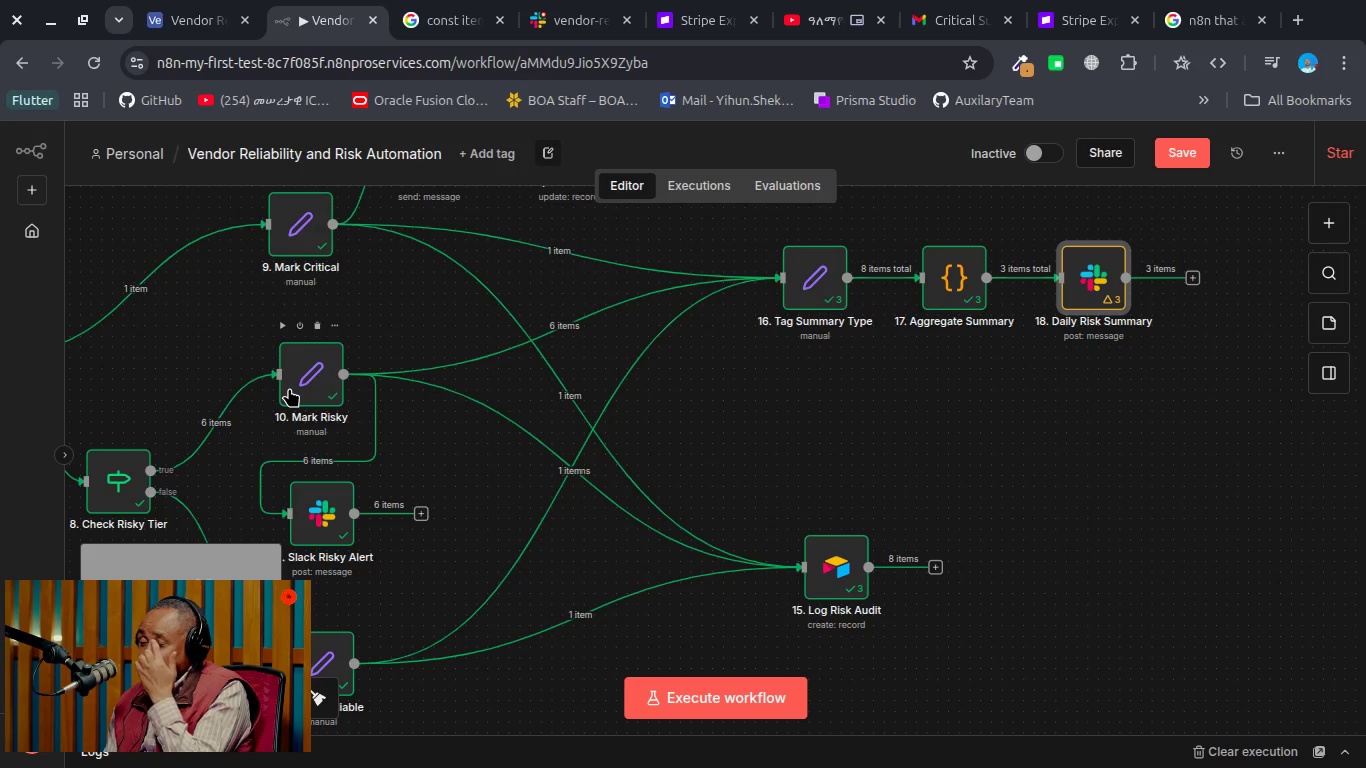 
double_click([289, 388])
 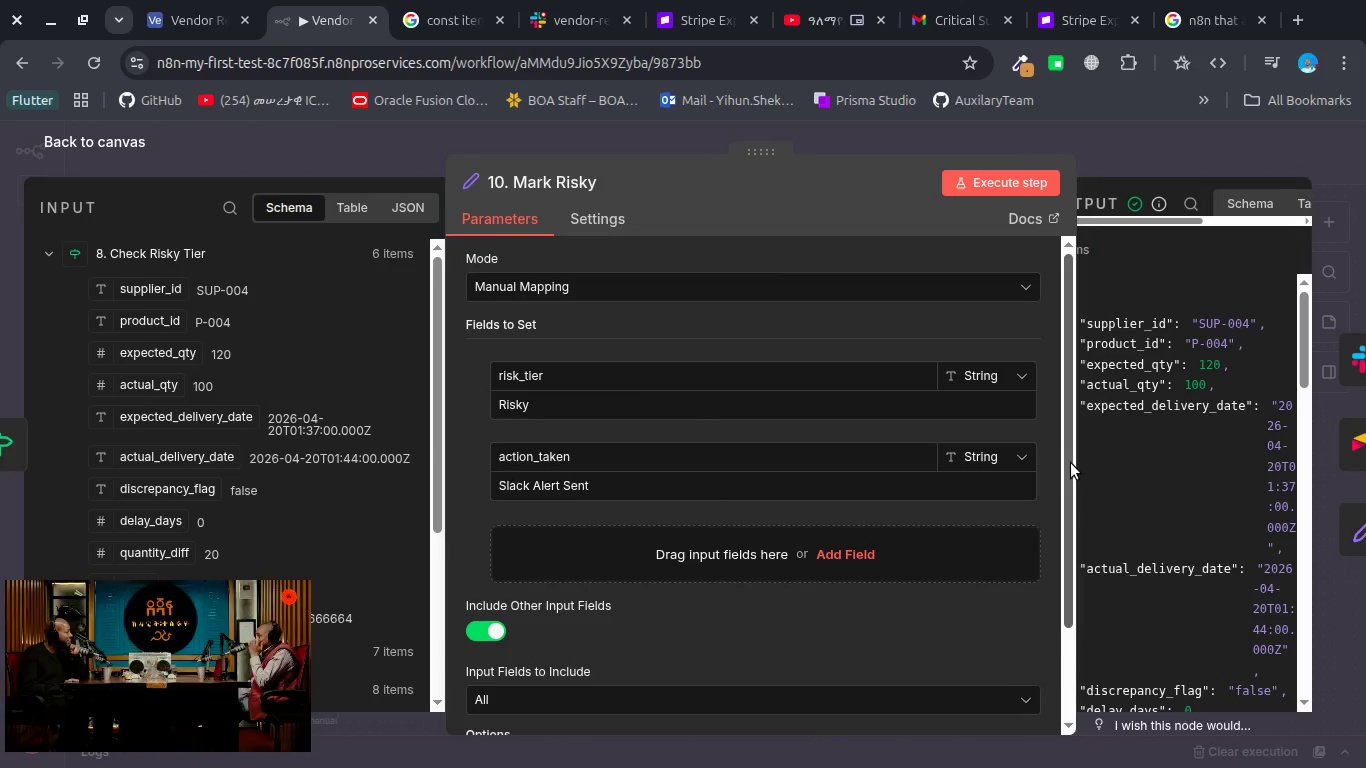 
left_click_drag(start_coordinate=[1076, 463], to_coordinate=[799, 486])
 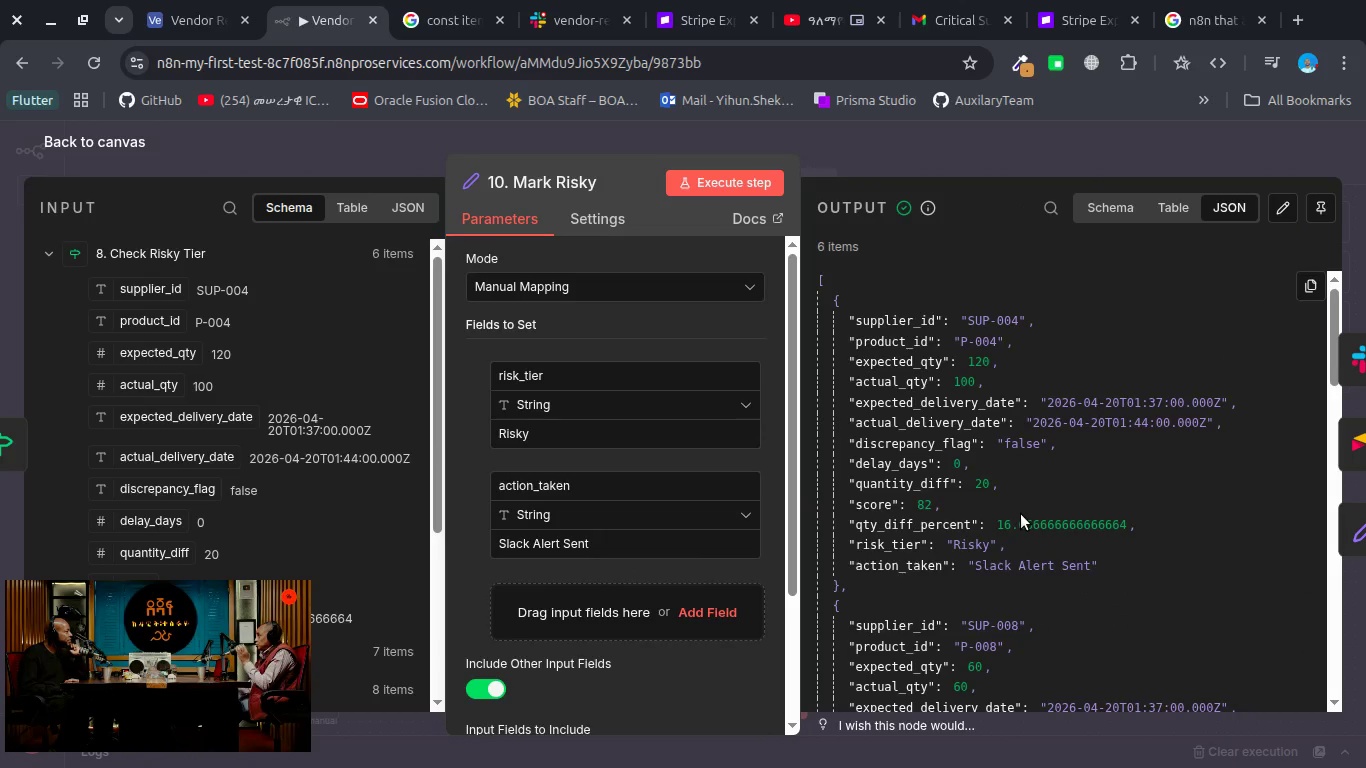 
scroll: coordinate [1021, 514], scroll_direction: down, amount: 1.0
 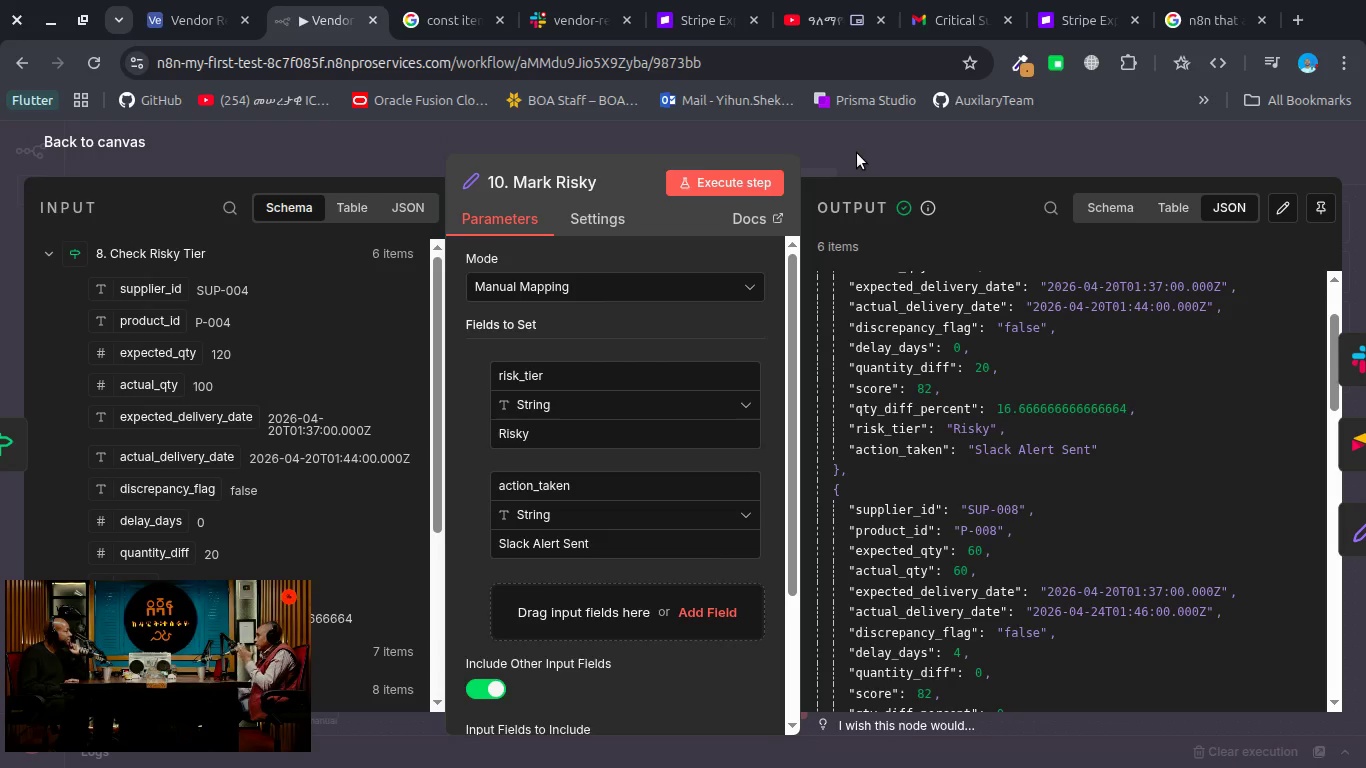 
left_click([857, 153])
 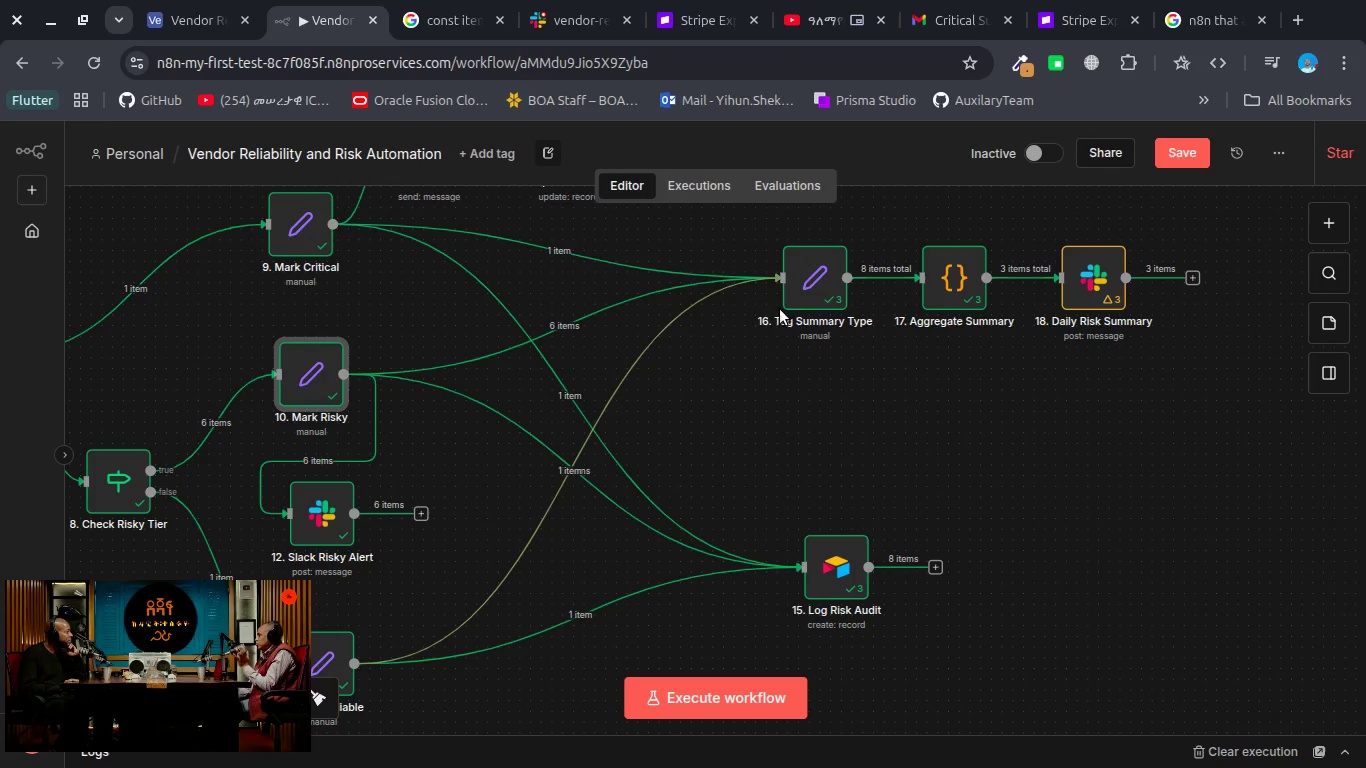 
double_click([818, 278])
 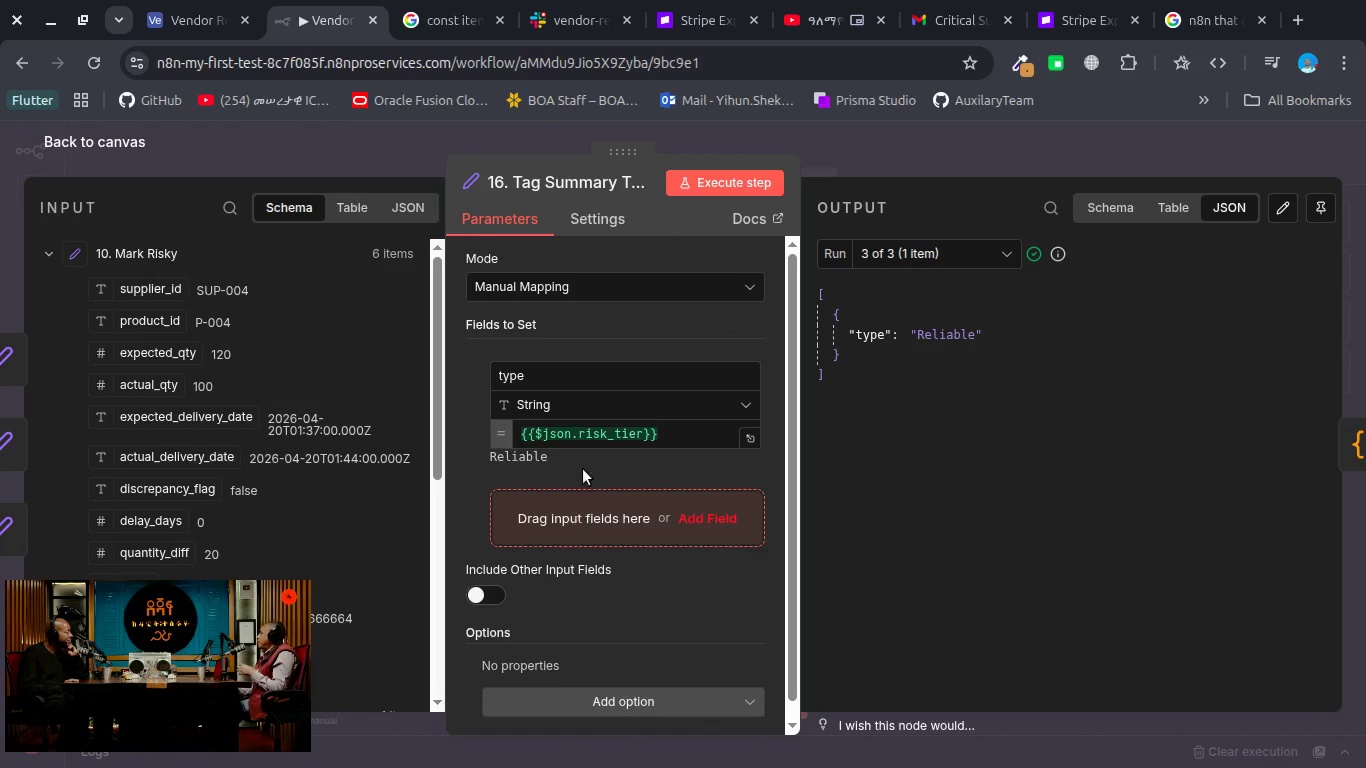 
left_click([496, 597])
 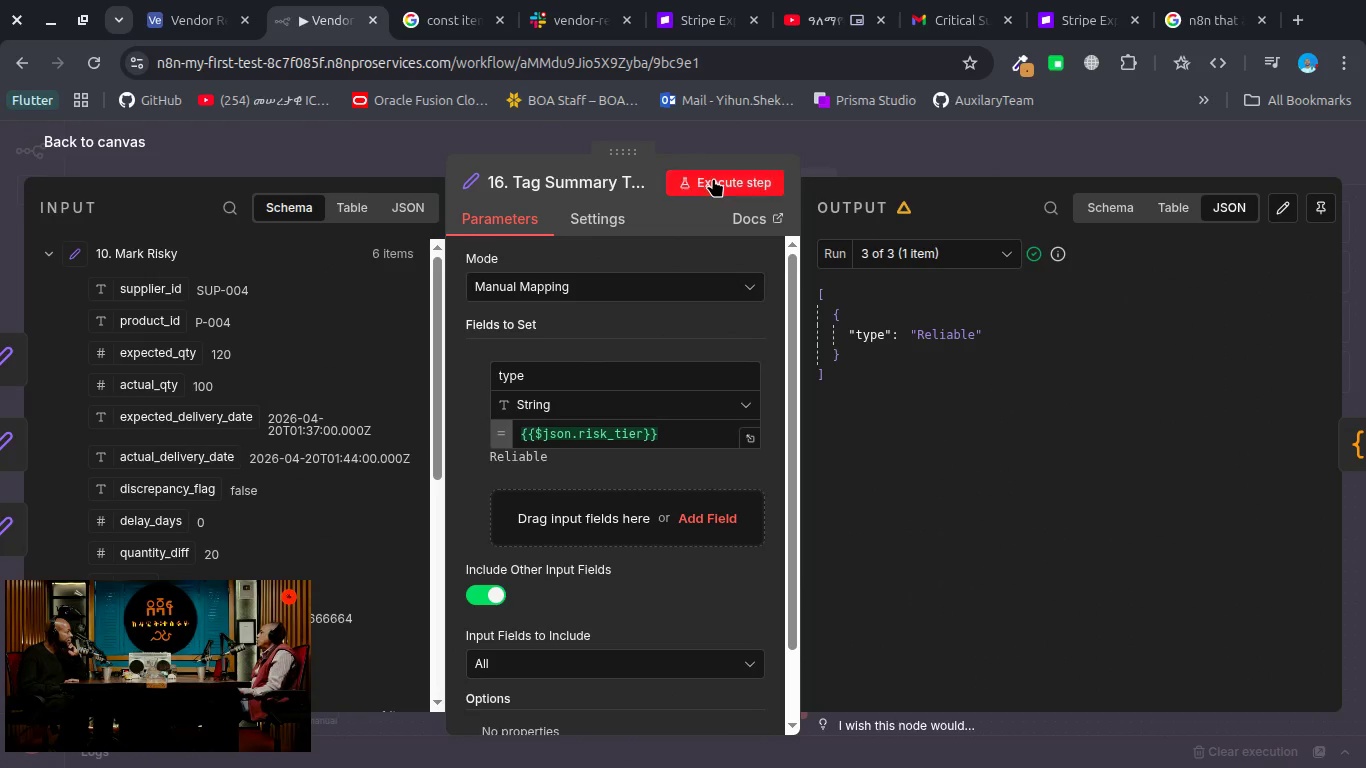 
left_click([713, 178])
 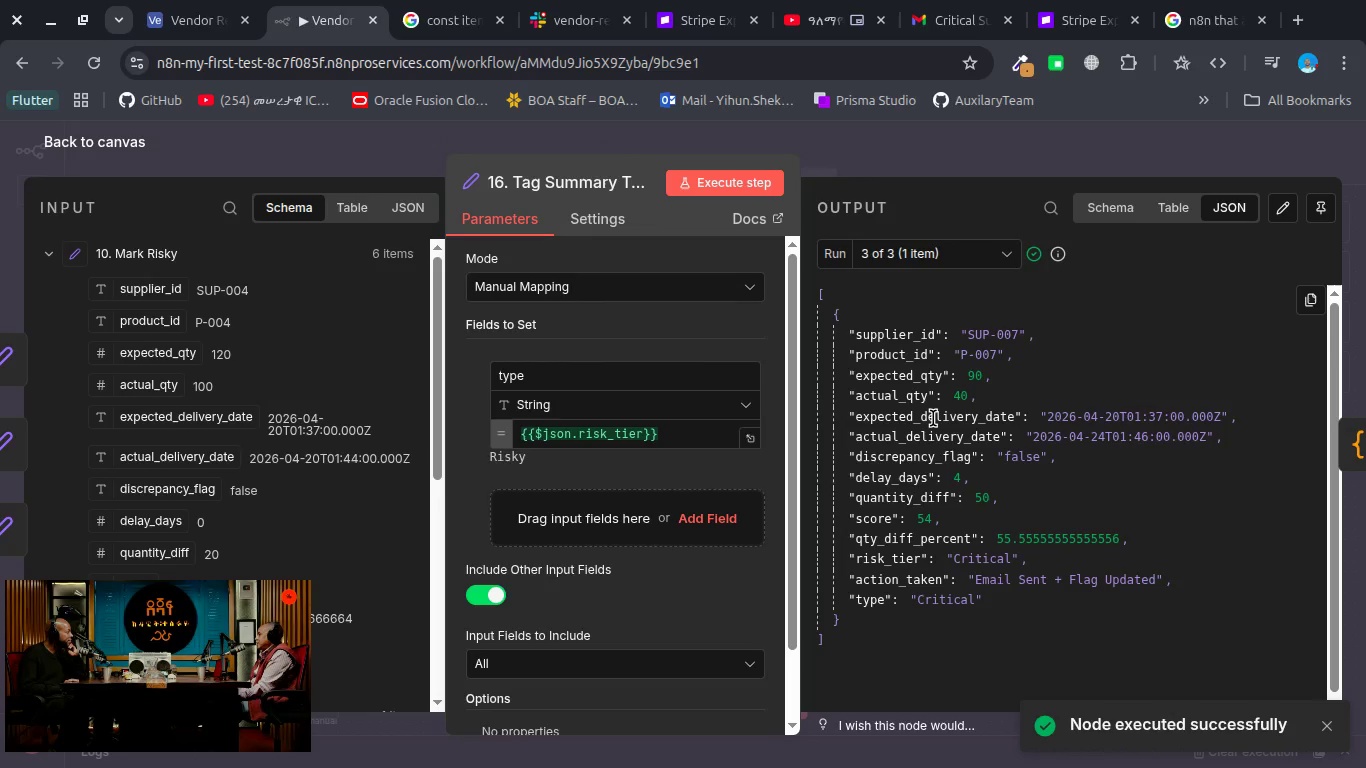 
scroll: coordinate [933, 418], scroll_direction: down, amount: 2.0
 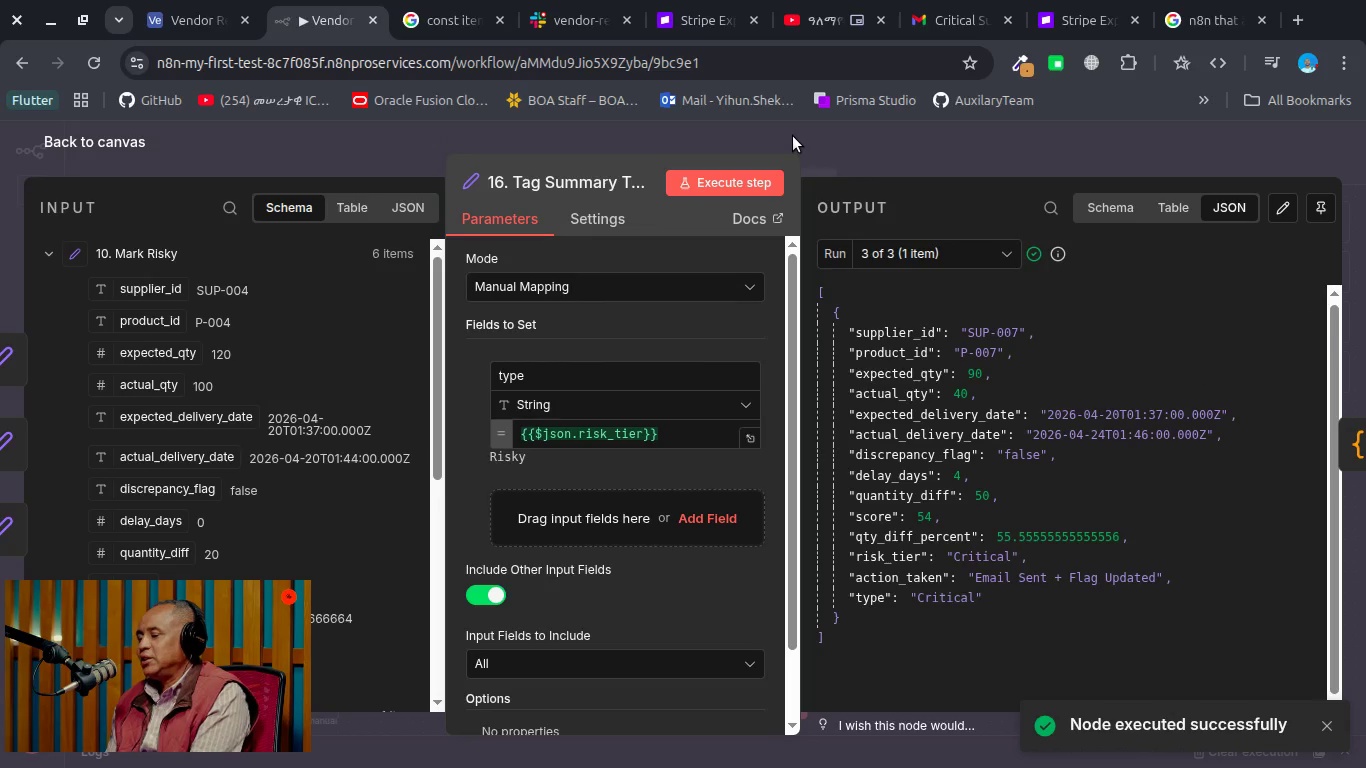 
left_click([793, 136])
 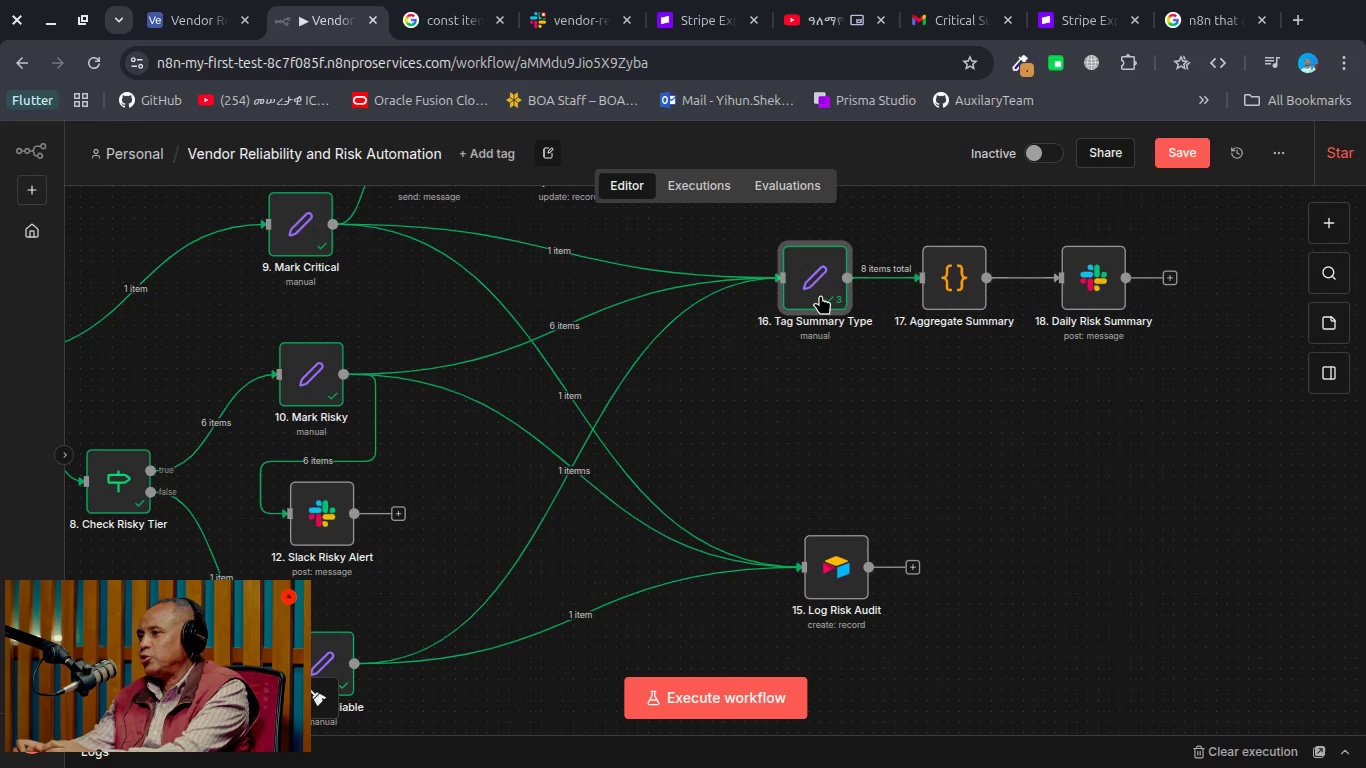 
double_click([824, 273])
 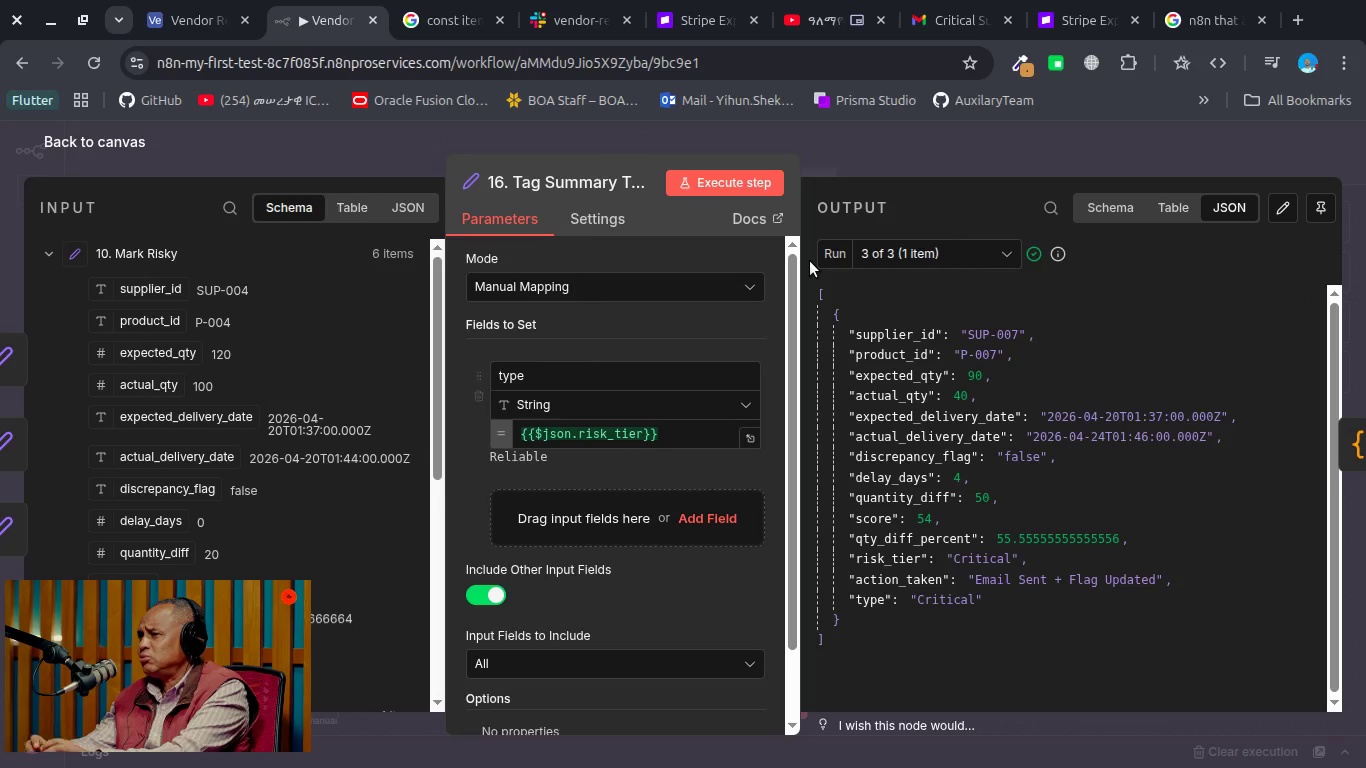 
left_click([824, 153])
 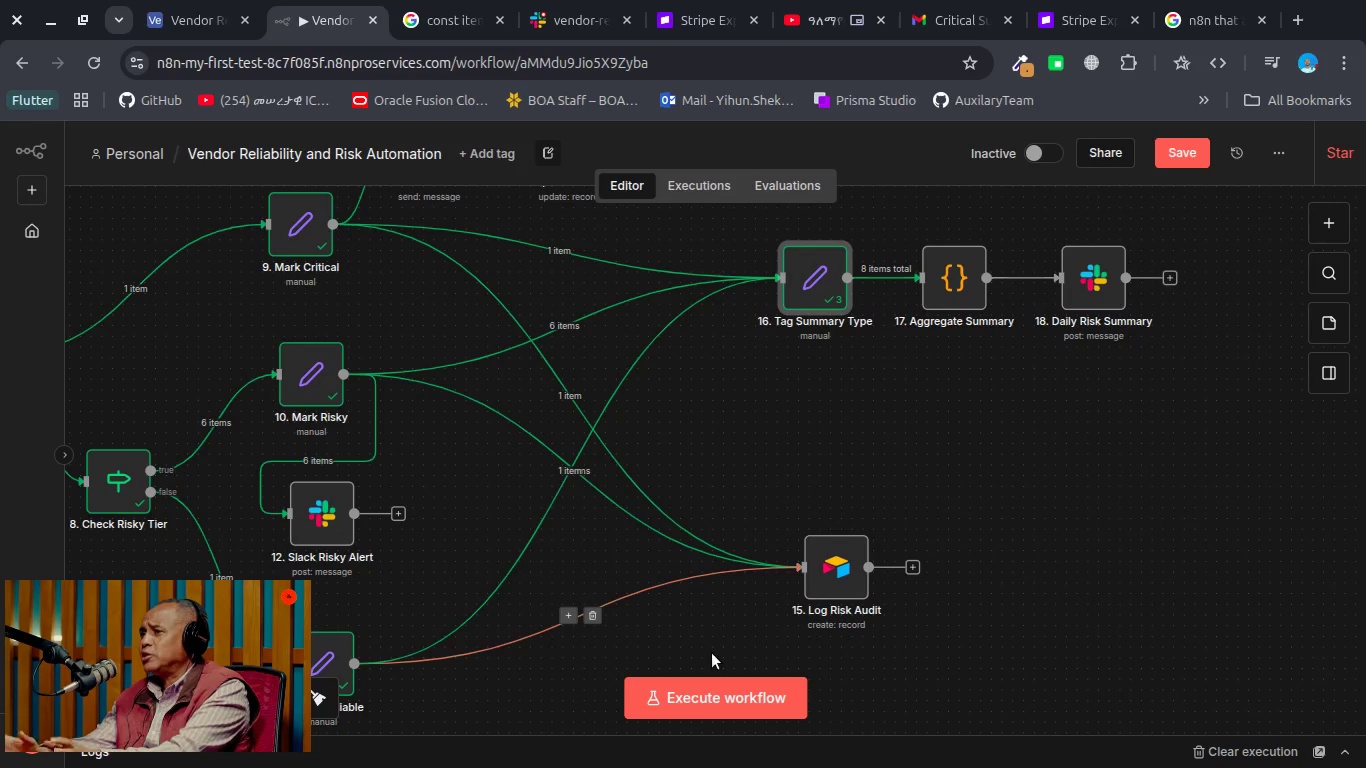 
left_click([693, 705])
 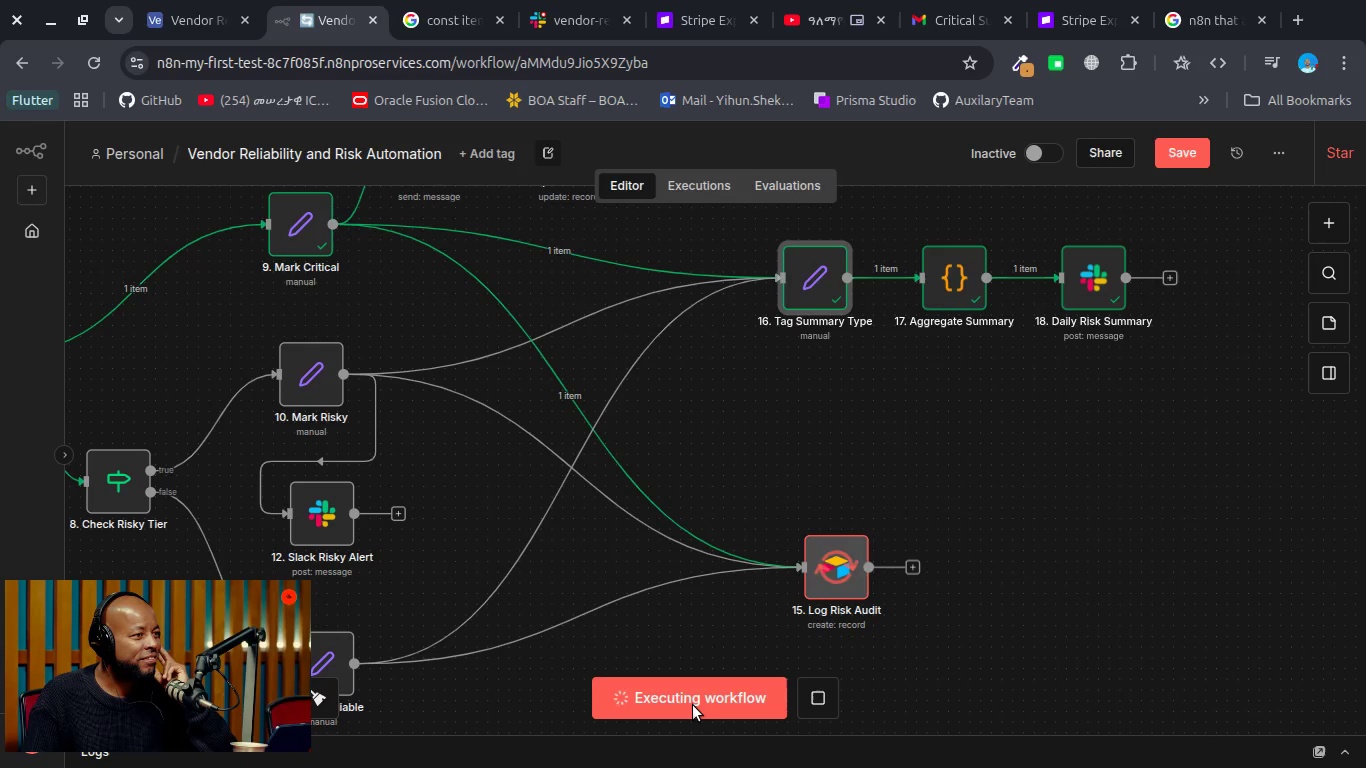 
wait(10.5)
 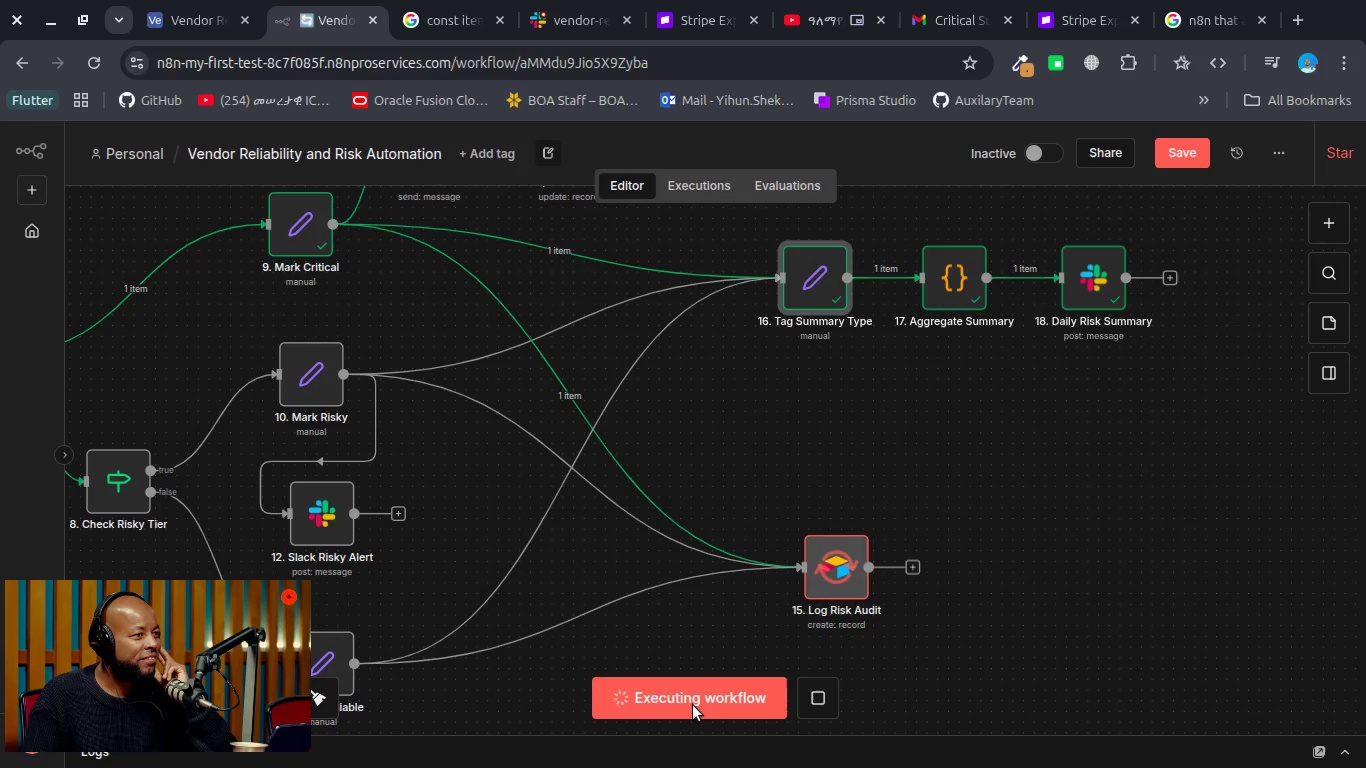 
double_click([1097, 286])
 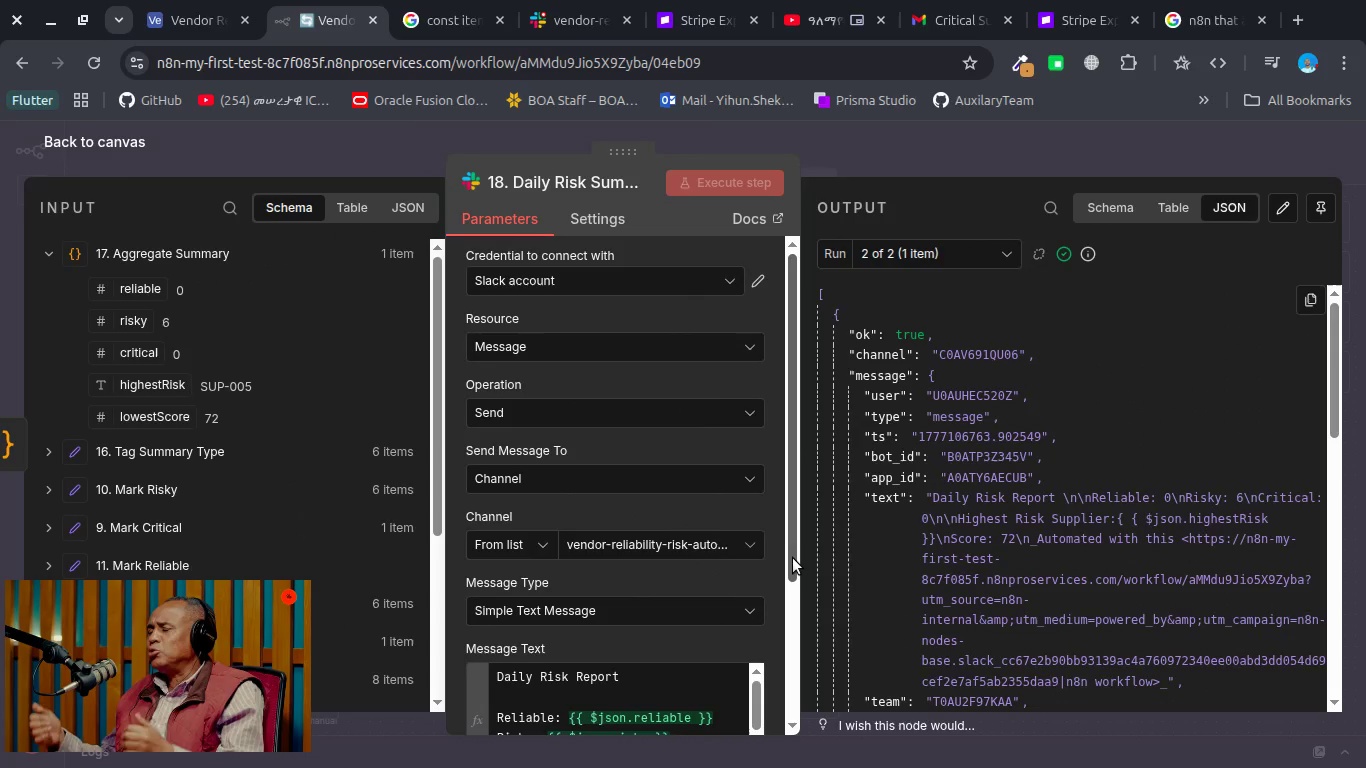 
wait(5.82)
 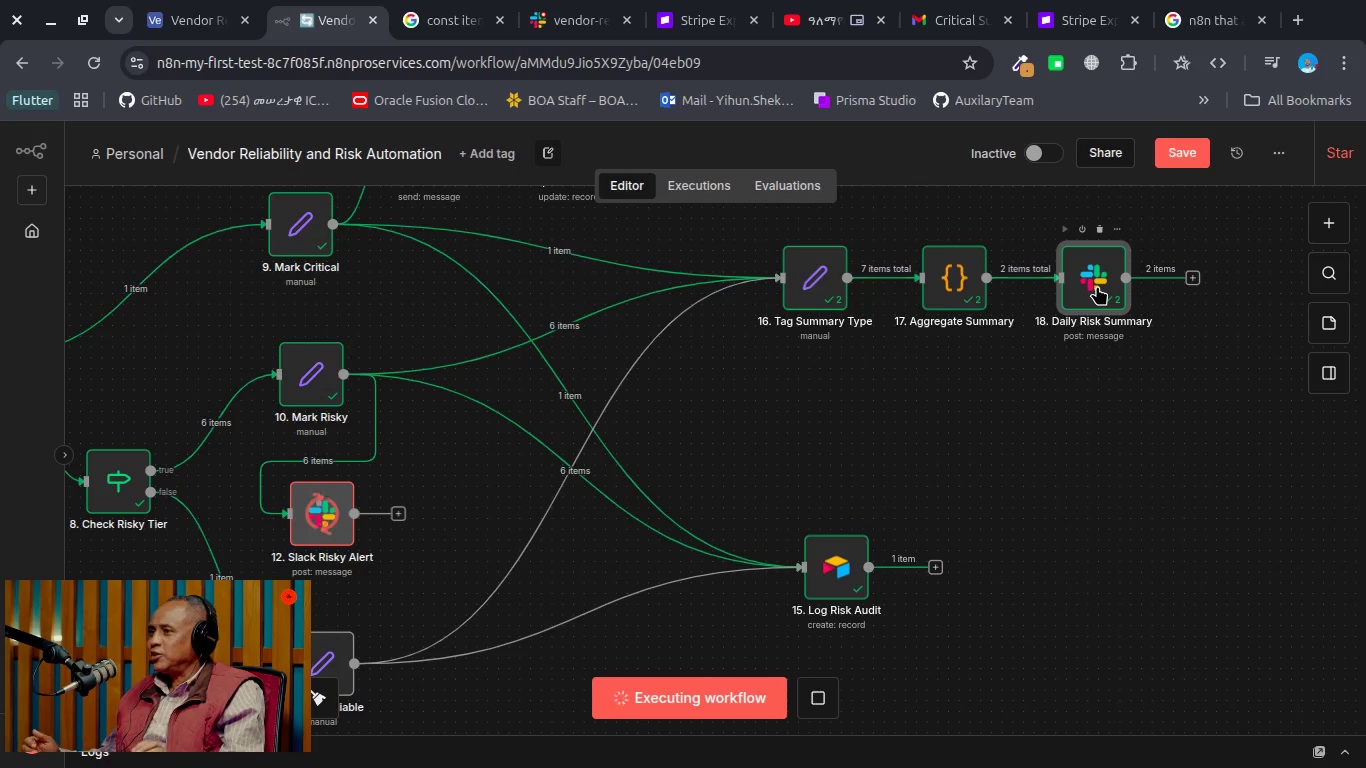 
scroll: coordinate [635, 635], scroll_direction: down, amount: 4.0
 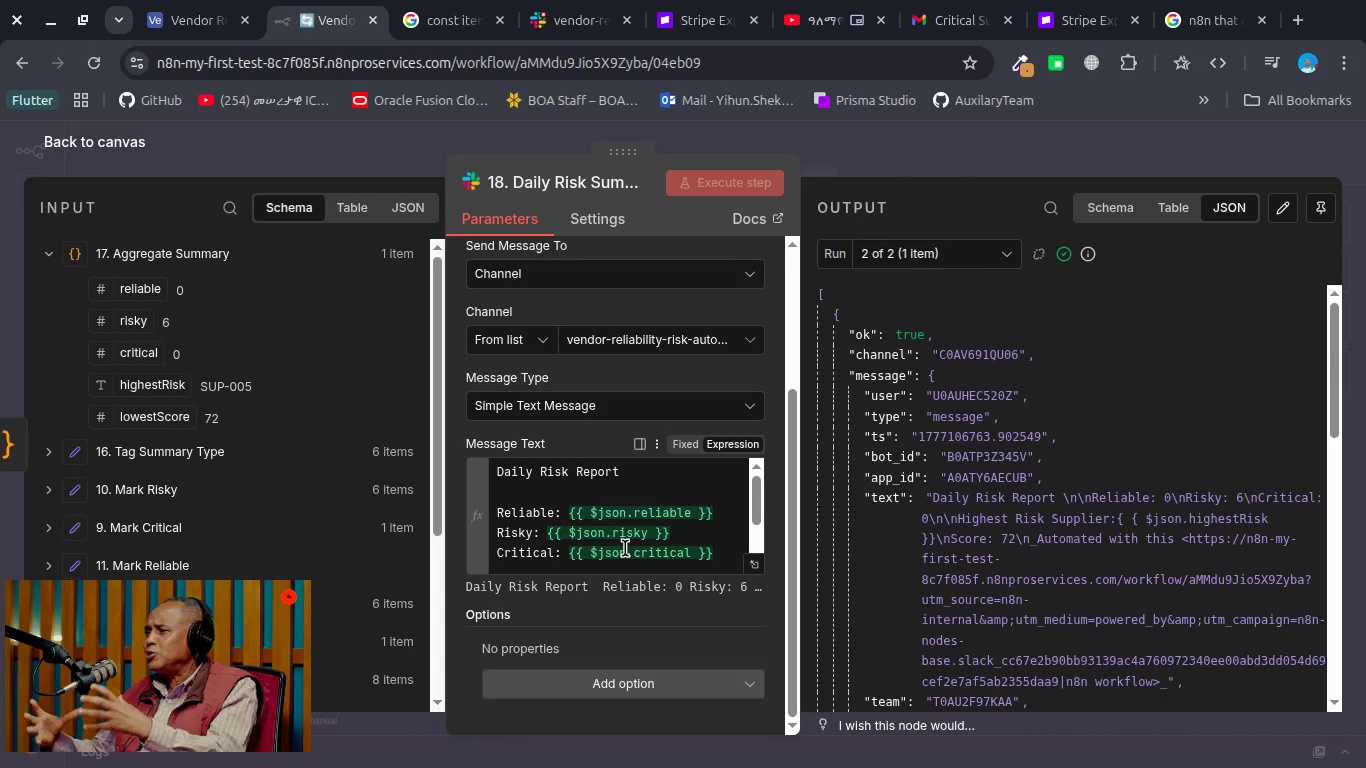 
left_click([625, 548])
 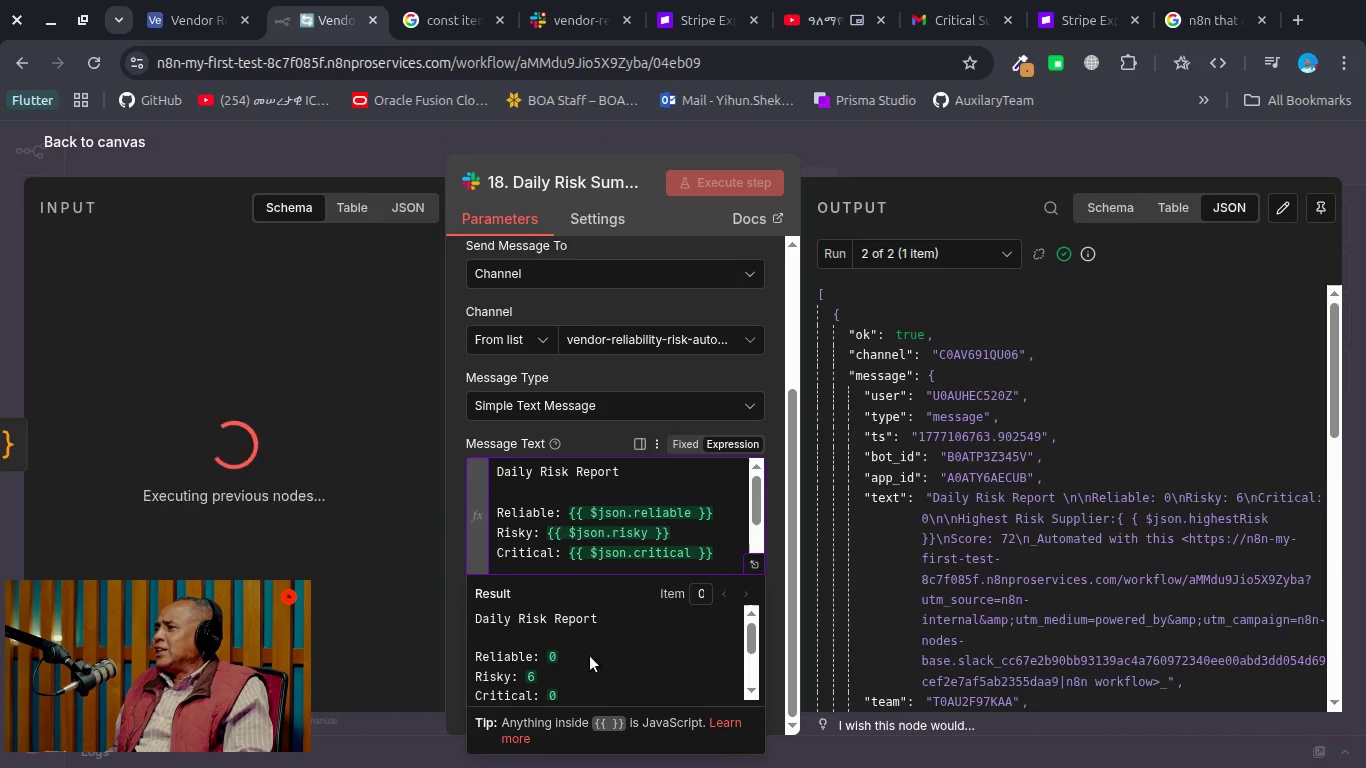 
scroll: coordinate [590, 656], scroll_direction: down, amount: 2.0
 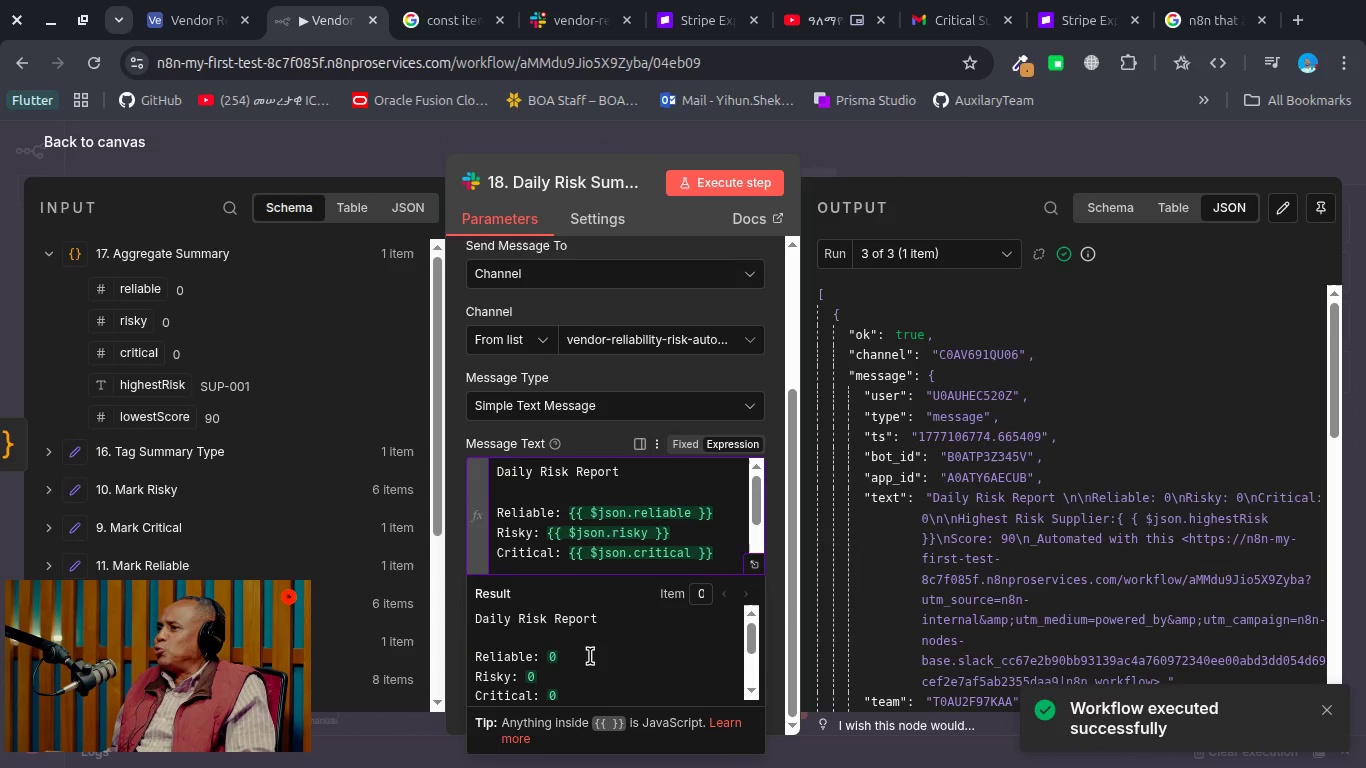 
scroll: coordinate [590, 656], scroll_direction: up, amount: 1.0
 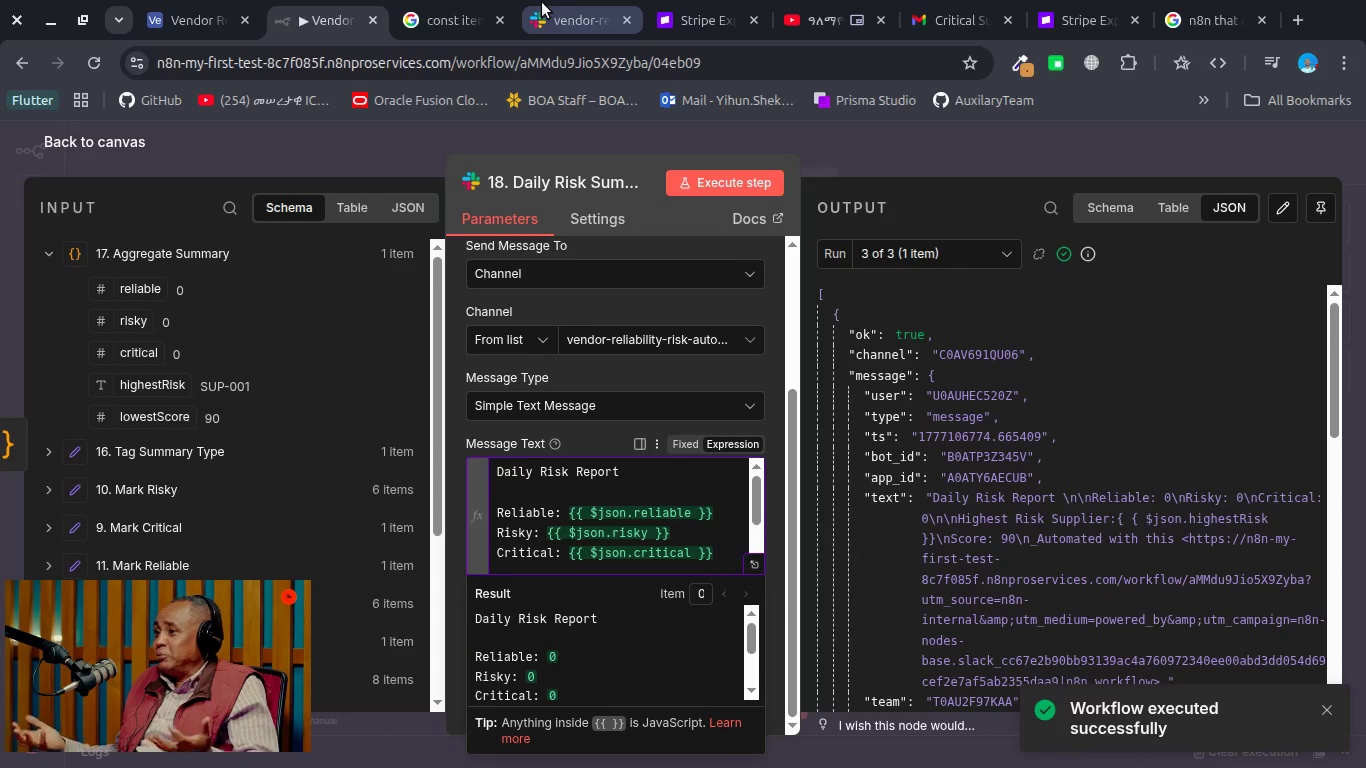 
left_click([542, 2])
 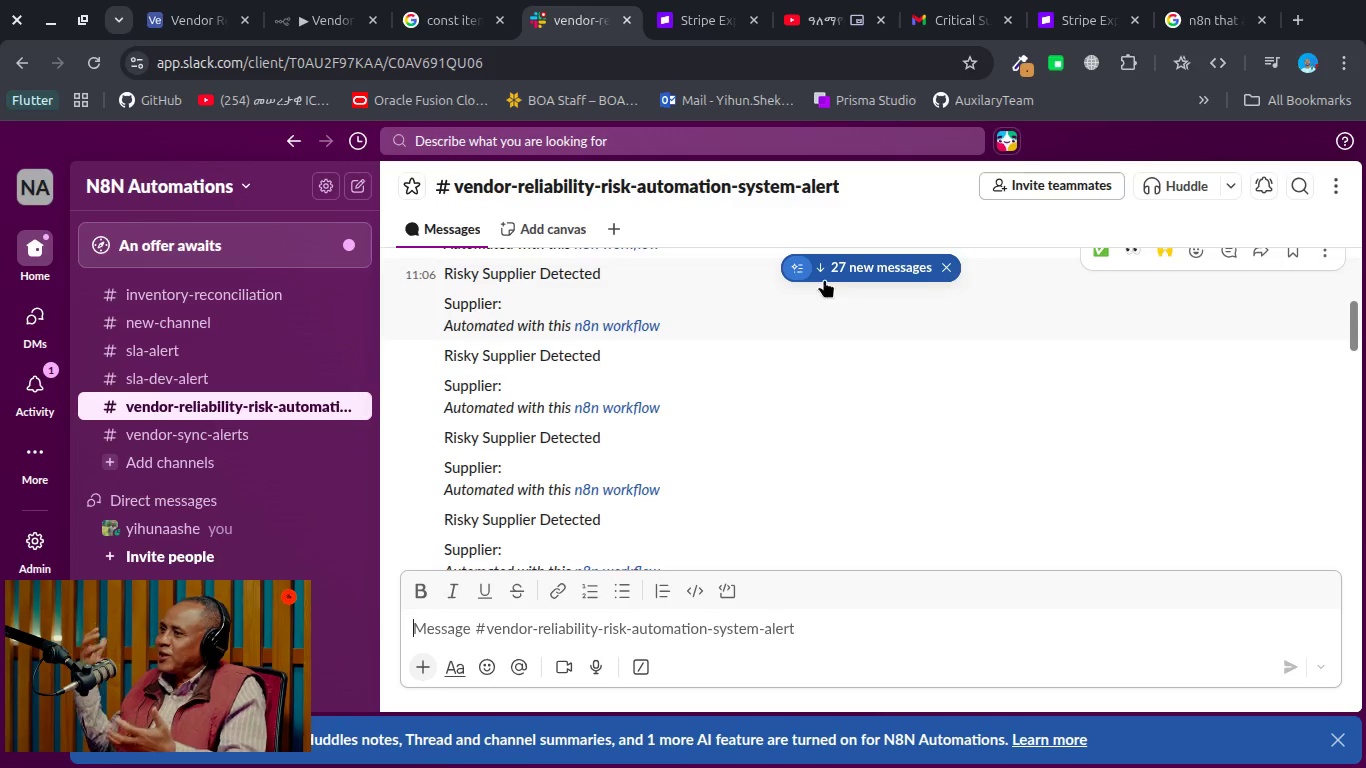 
left_click([824, 279])
 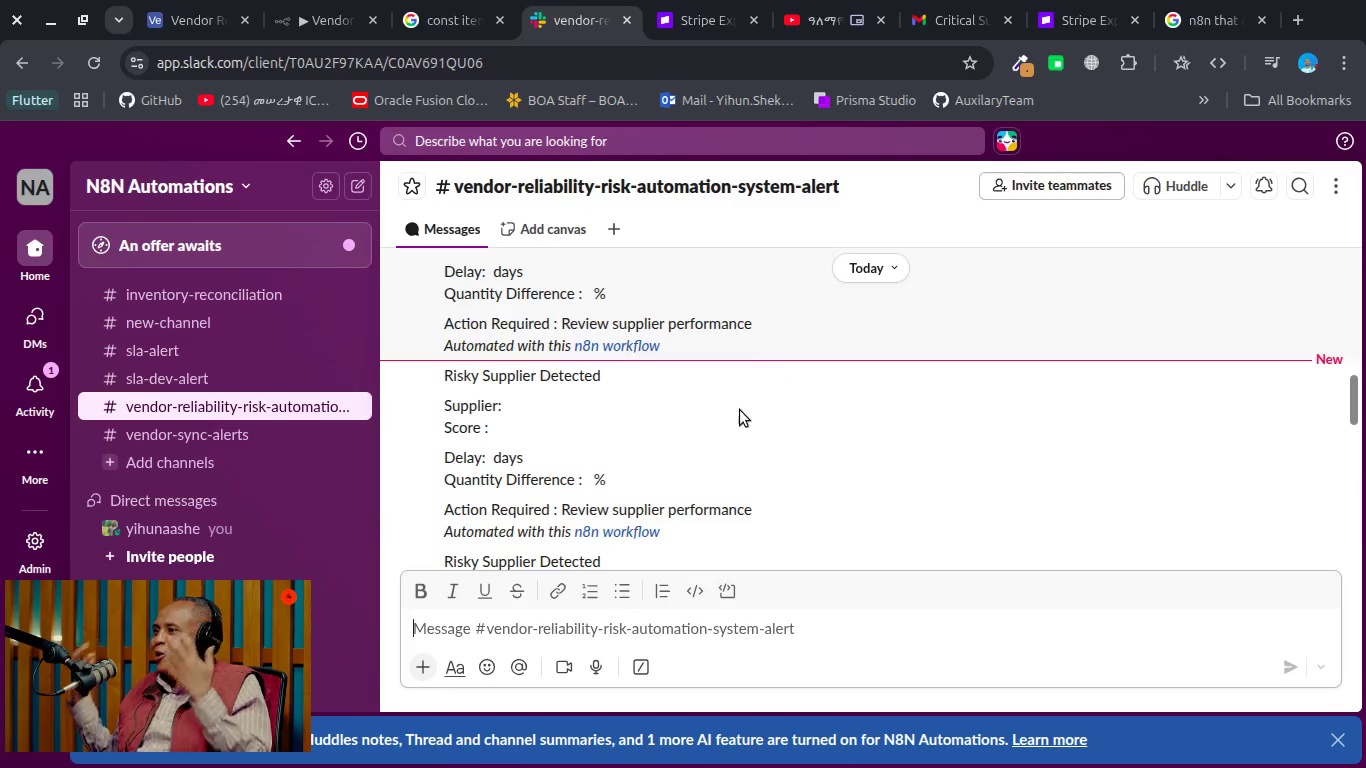 
scroll: coordinate [732, 422], scroll_direction: down, amount: 57.0
 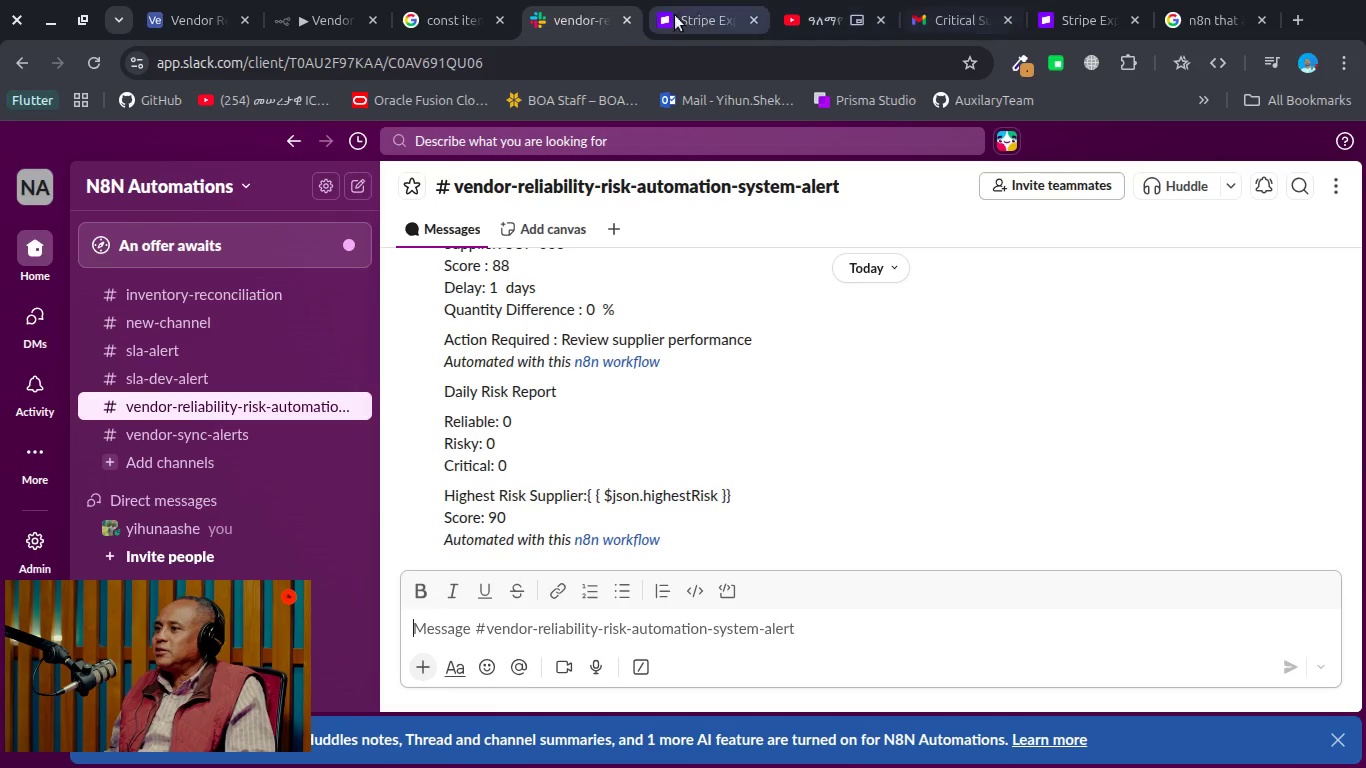 
left_click([328, 20])
 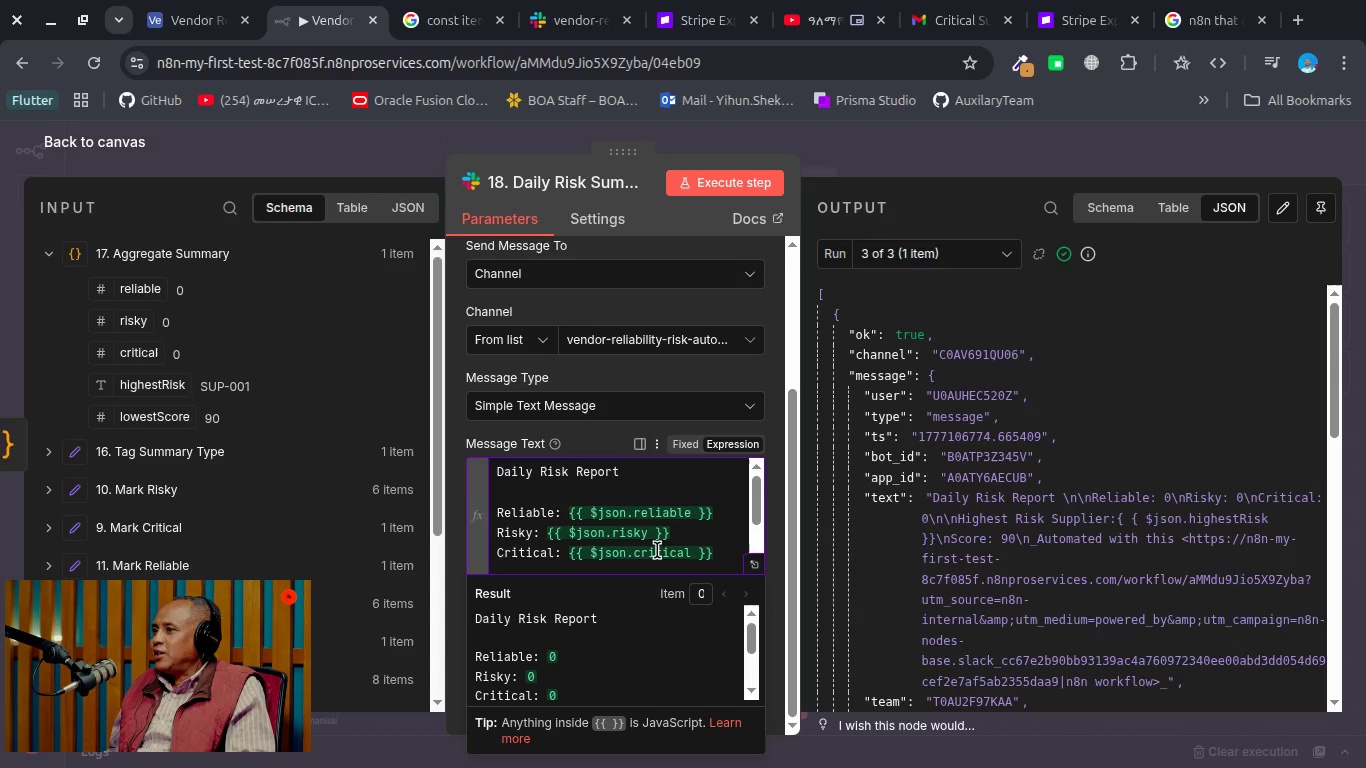 
scroll: coordinate [657, 550], scroll_direction: down, amount: 4.0
 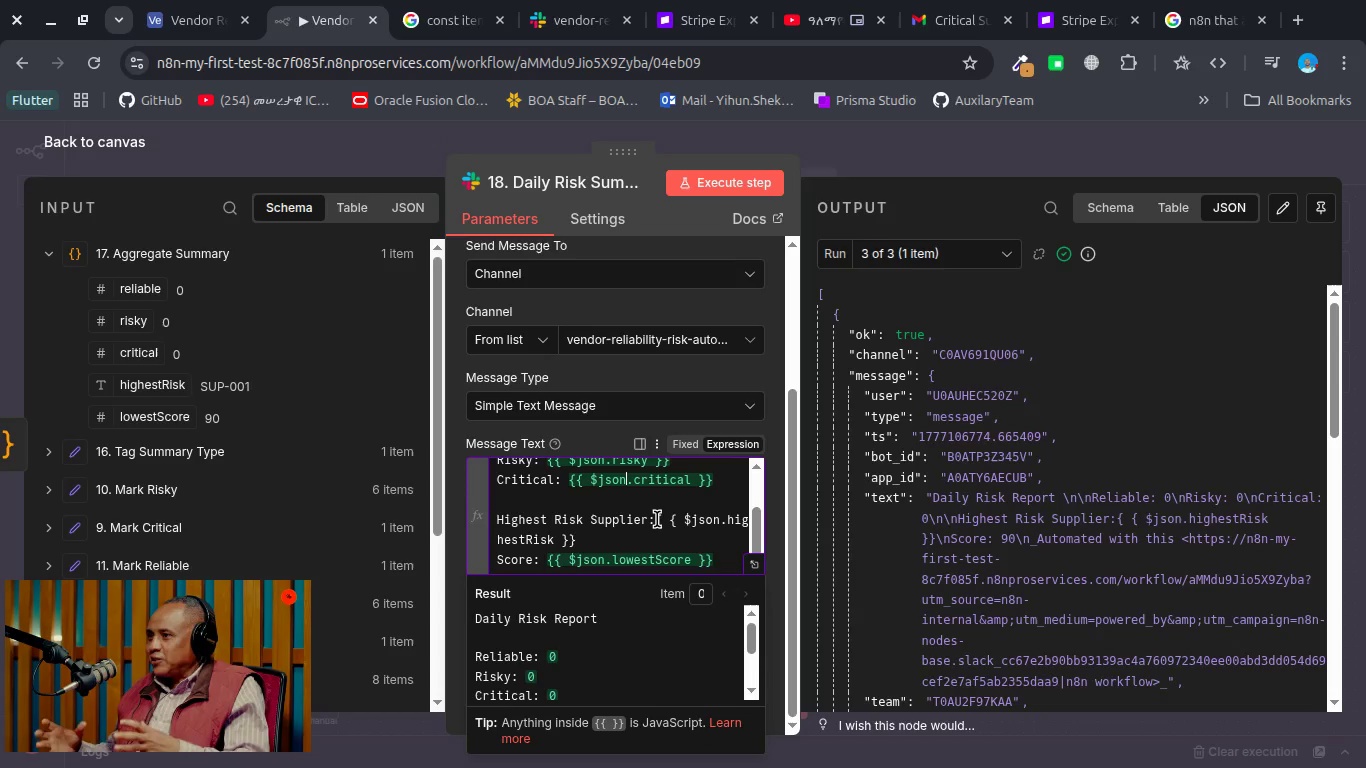 
left_click_drag(start_coordinate=[656, 519], to_coordinate=[636, 536])
 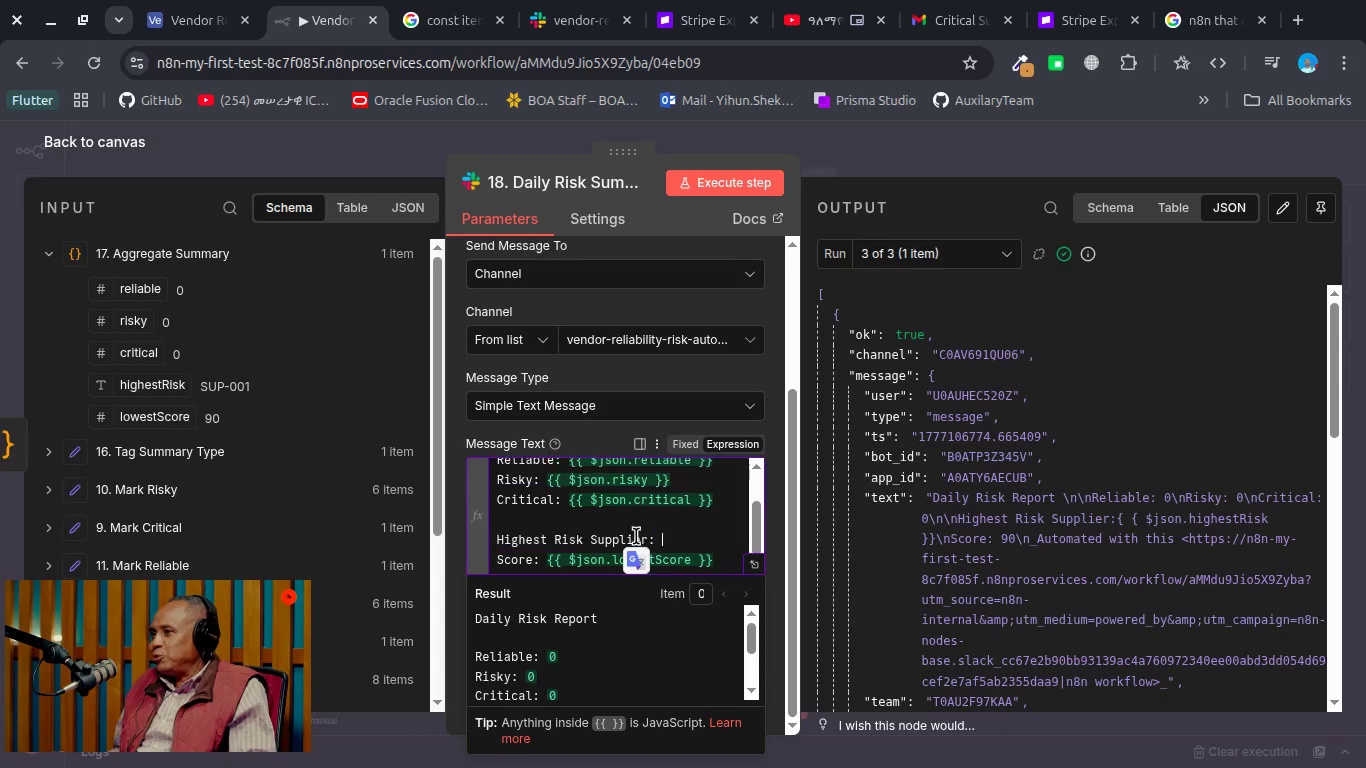 
key(Space)
 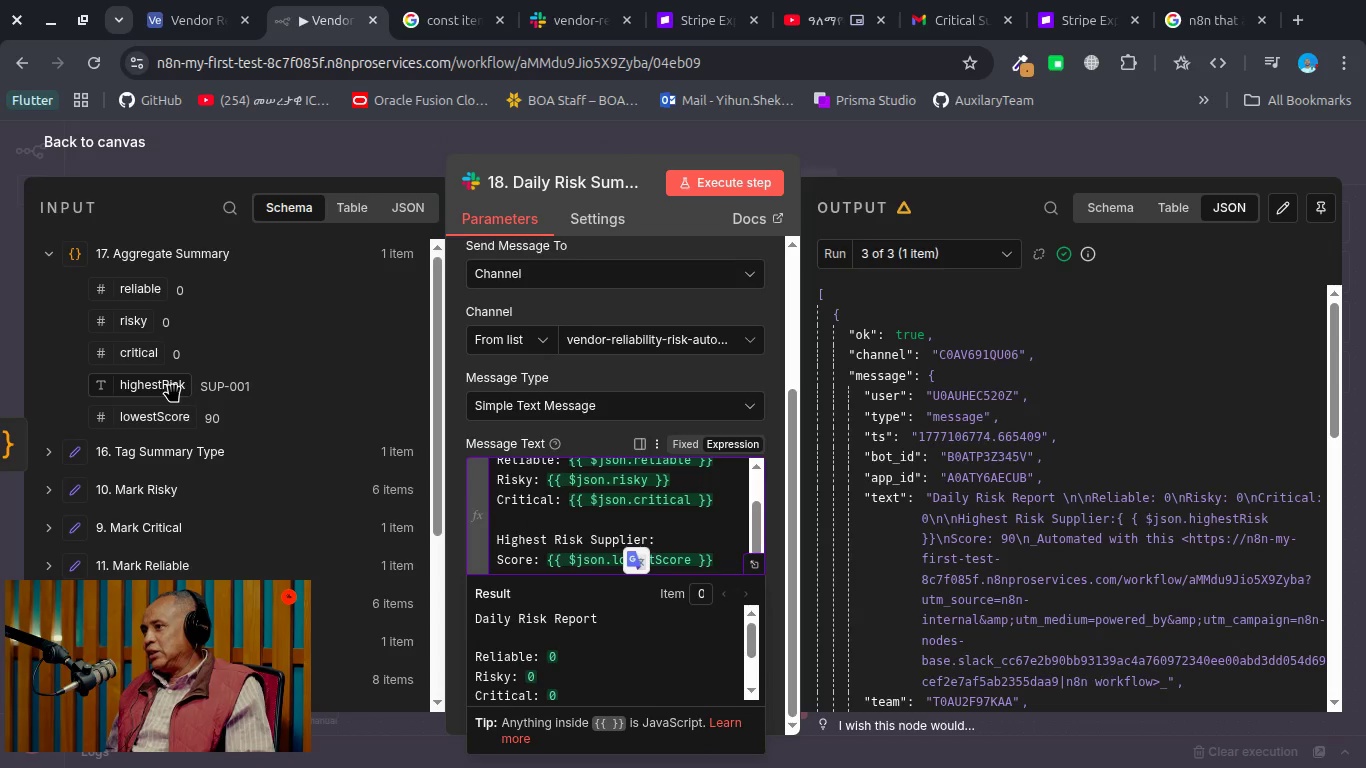 
left_click_drag(start_coordinate=[173, 386], to_coordinate=[660, 531])
 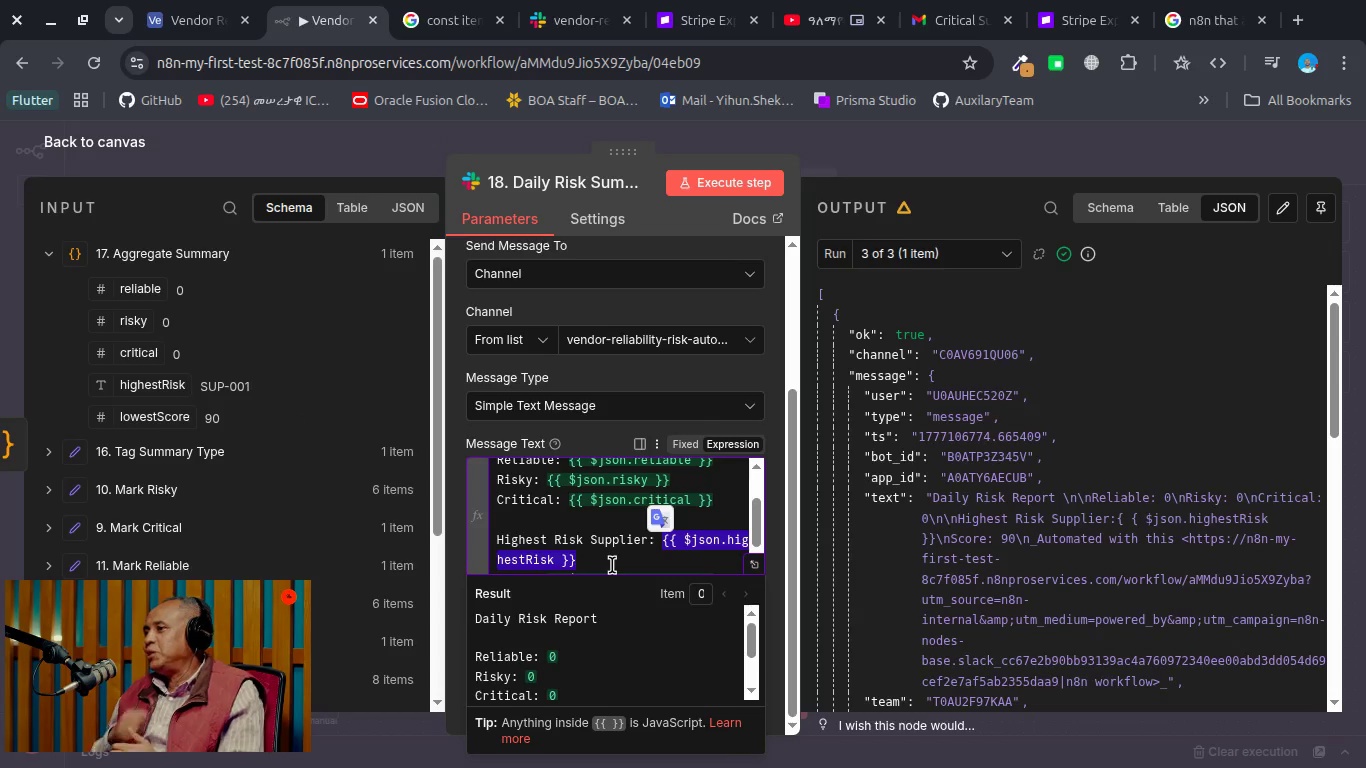 
left_click([612, 565])
 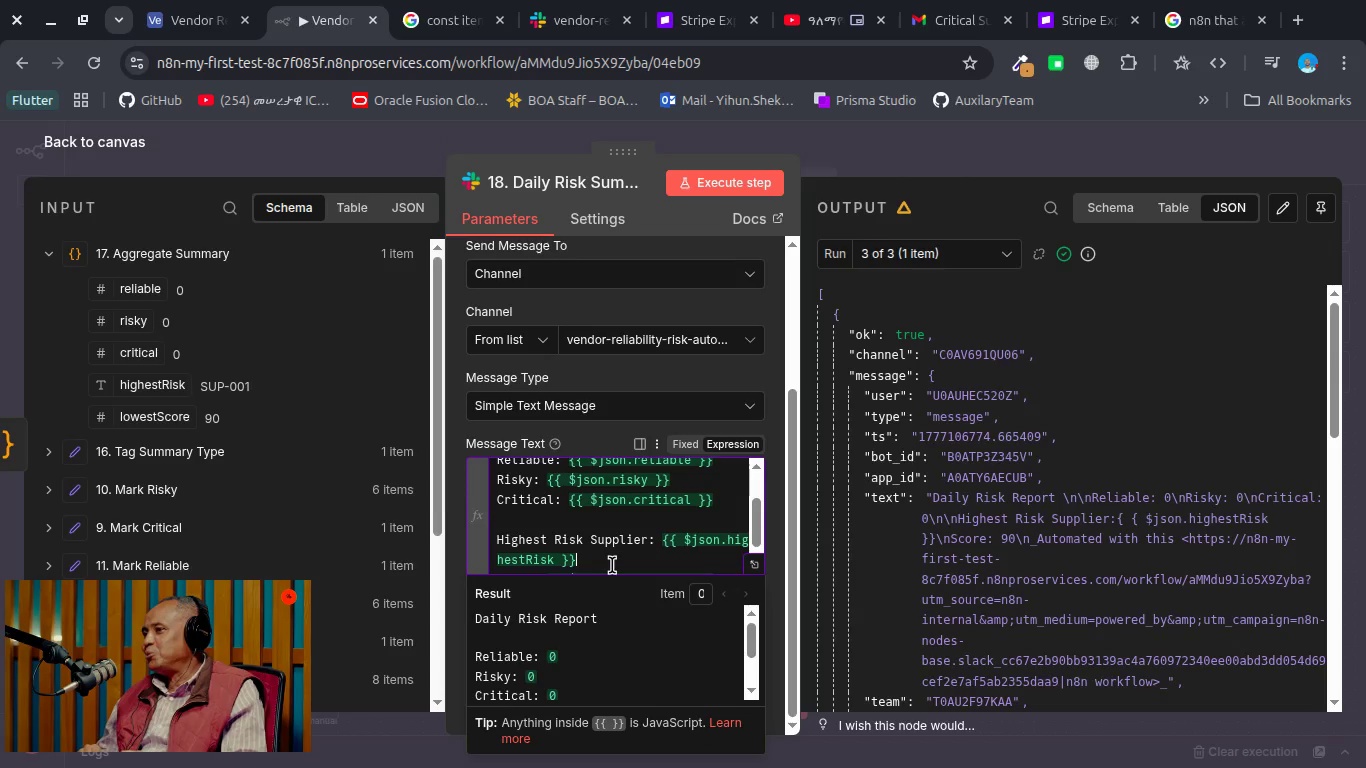 
key(Control+S)
 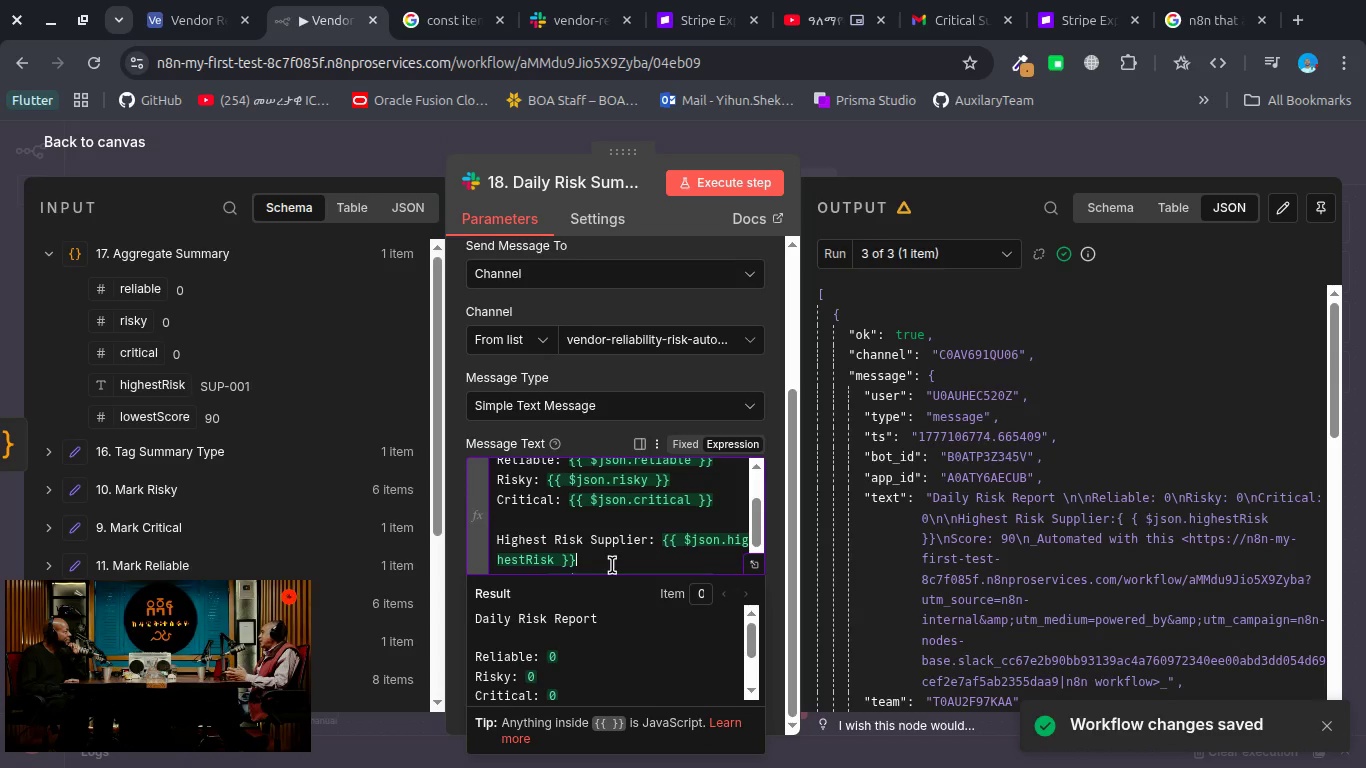 
wait(8.23)
 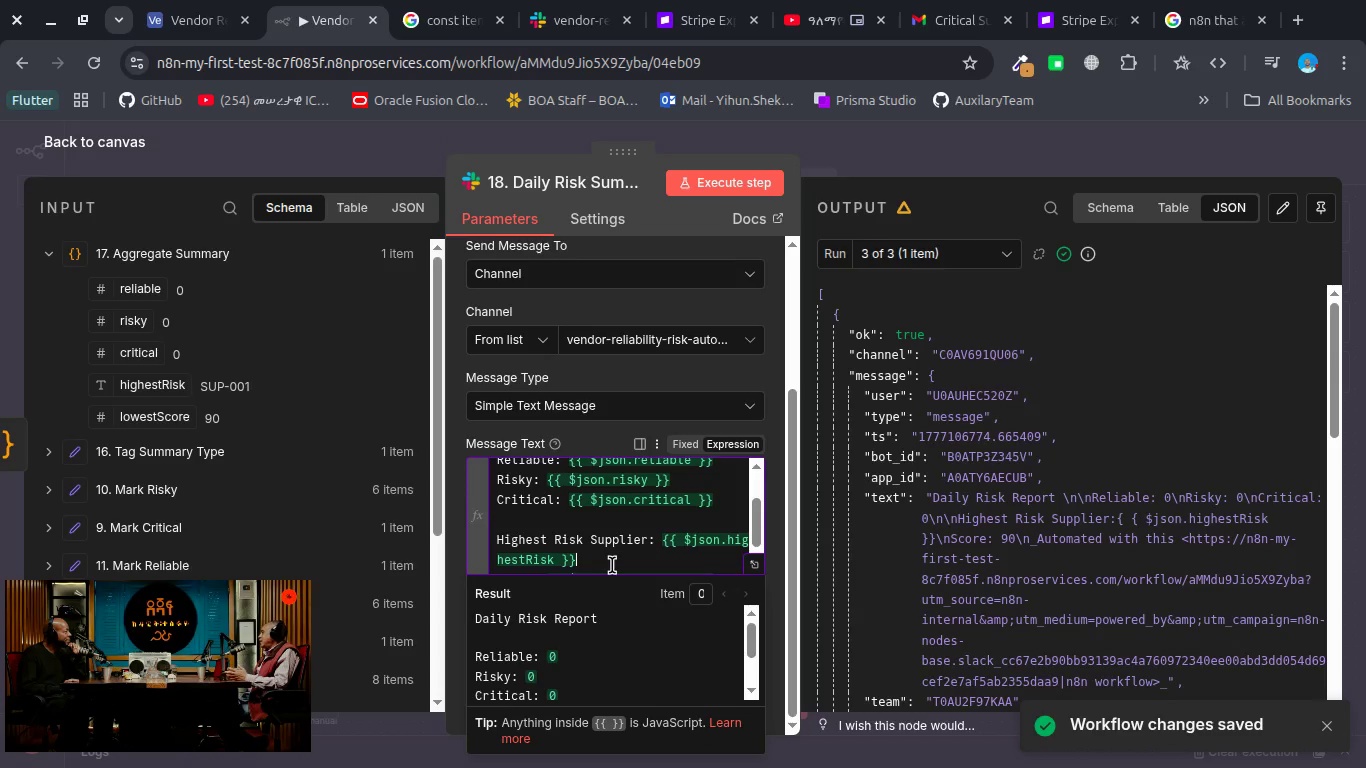 
key(Escape)
 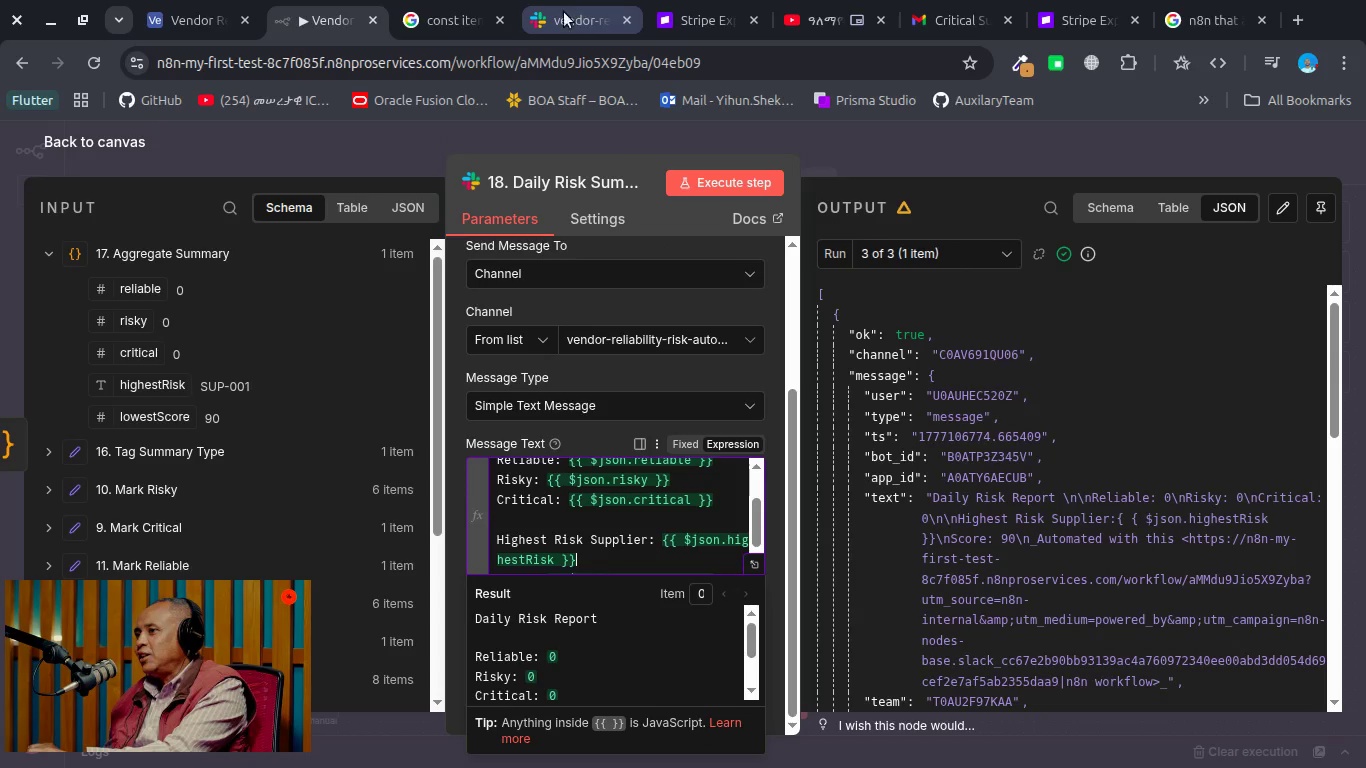 
key(Alt+AltLeft)
 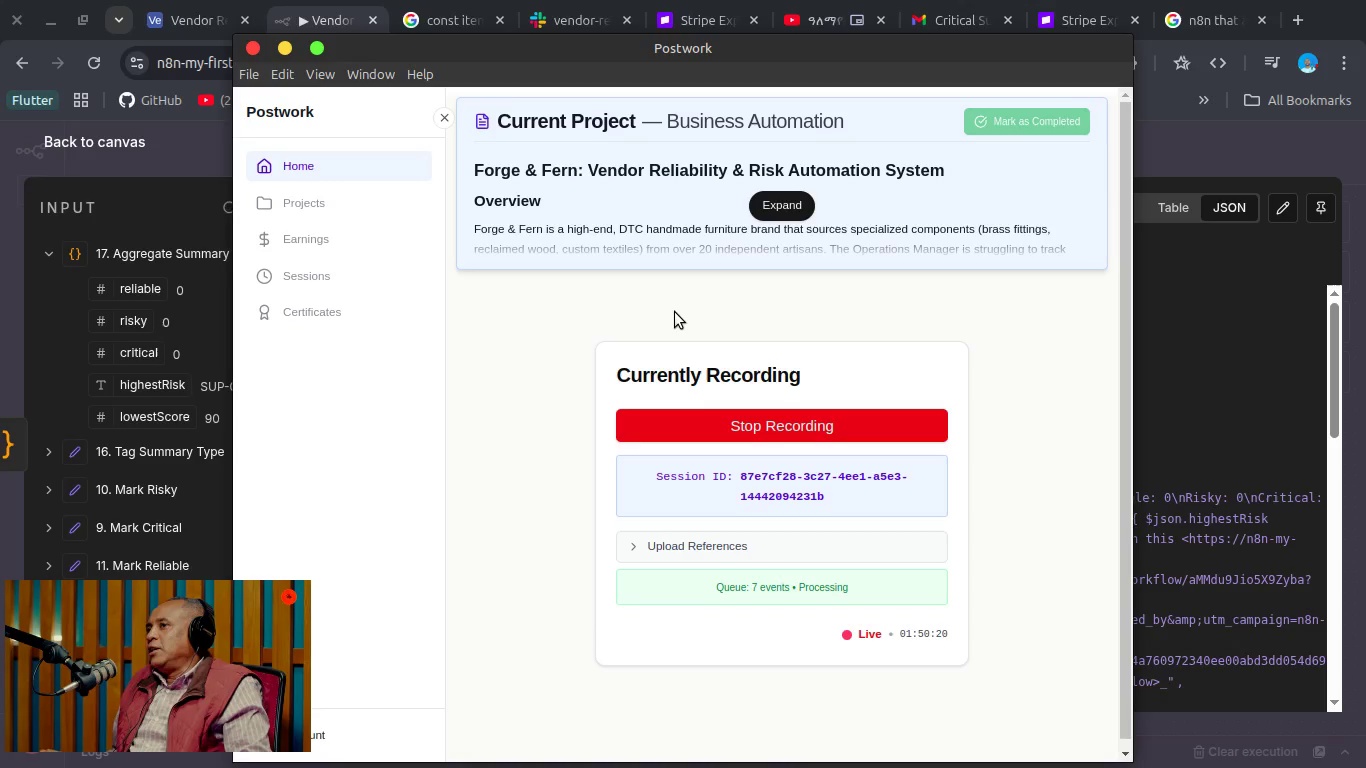 
key(Alt+Tab)